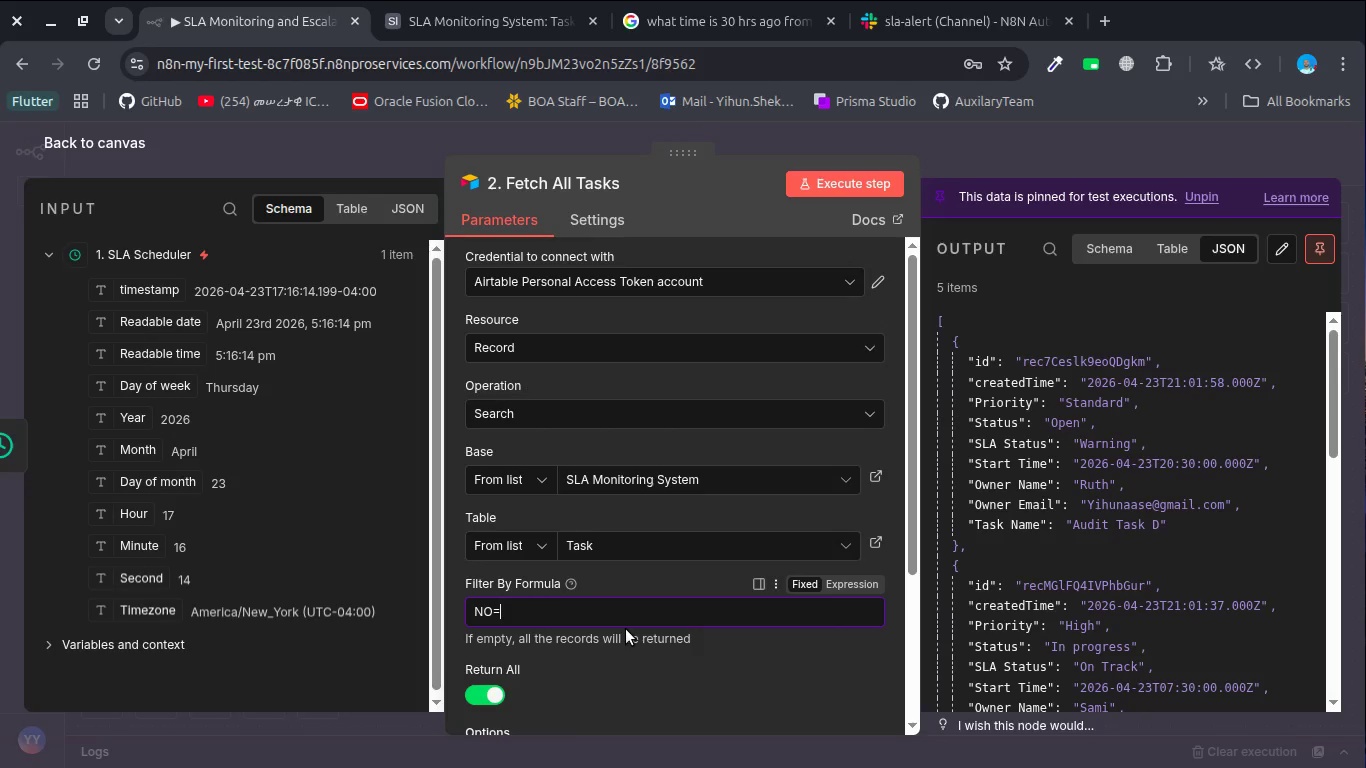 
key(Backspace)
 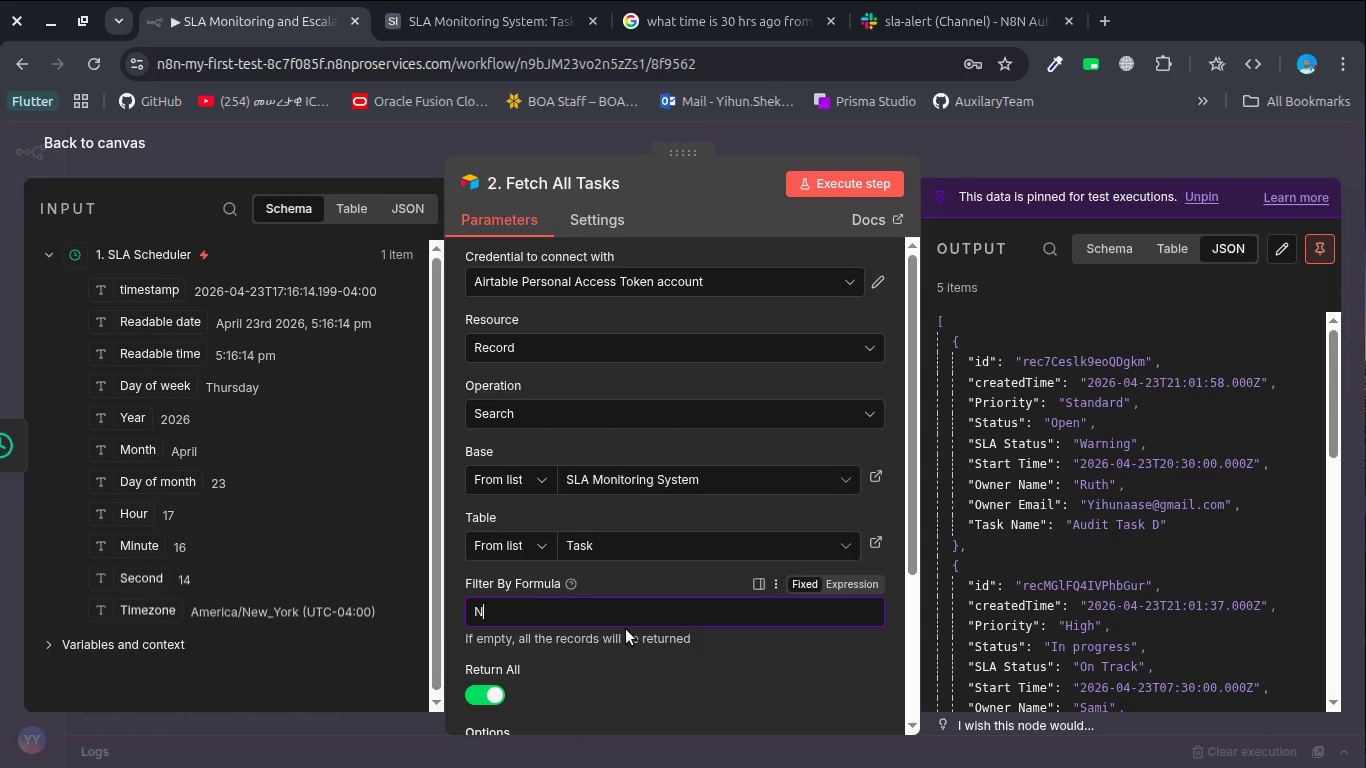 
key(Backspace)
 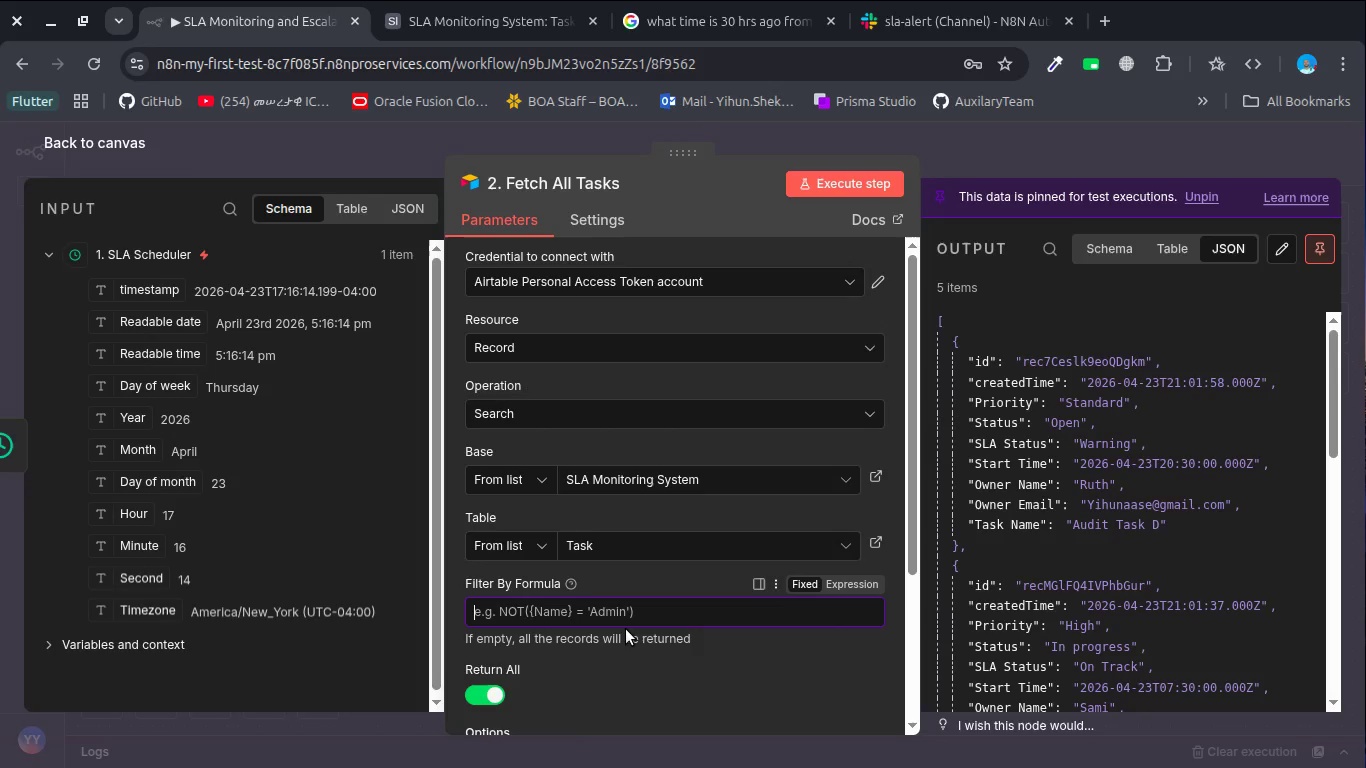 
key(Backspace)
 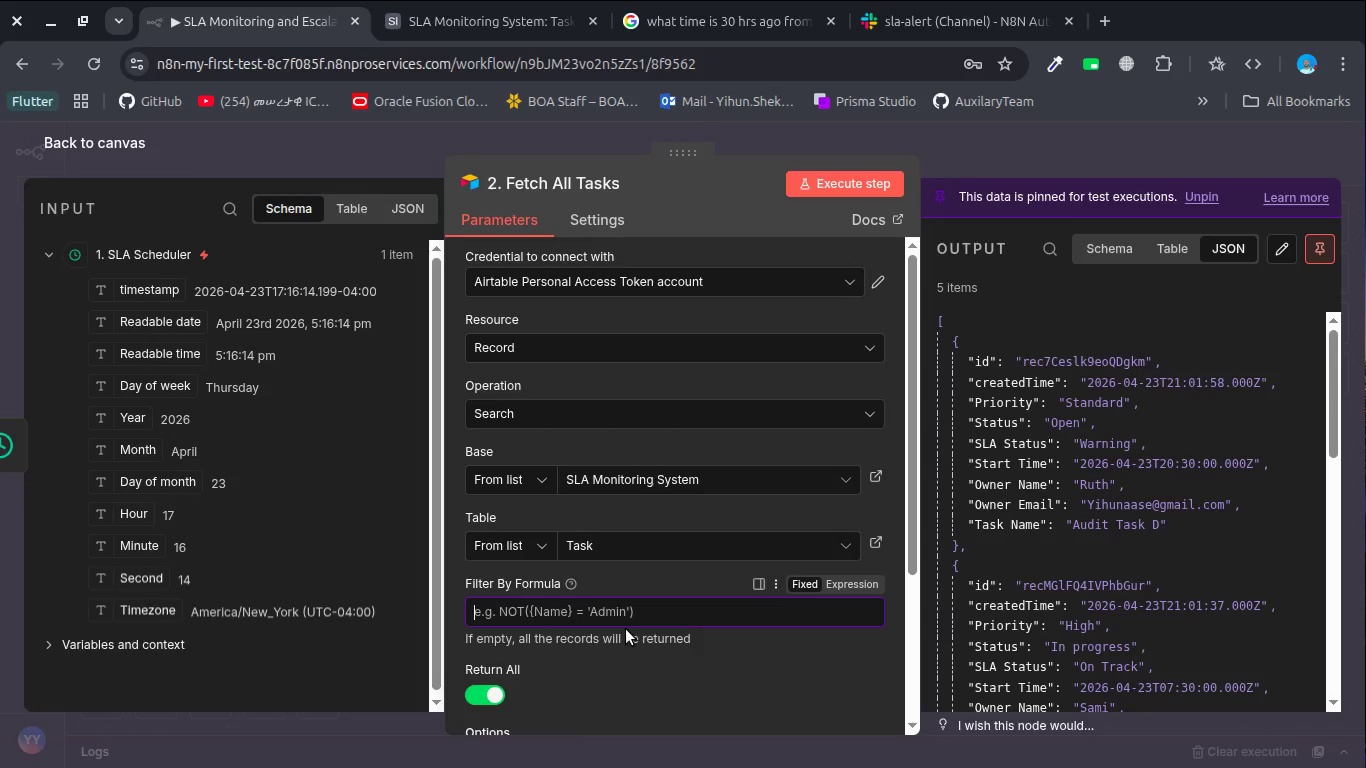 
key(Backspace)
 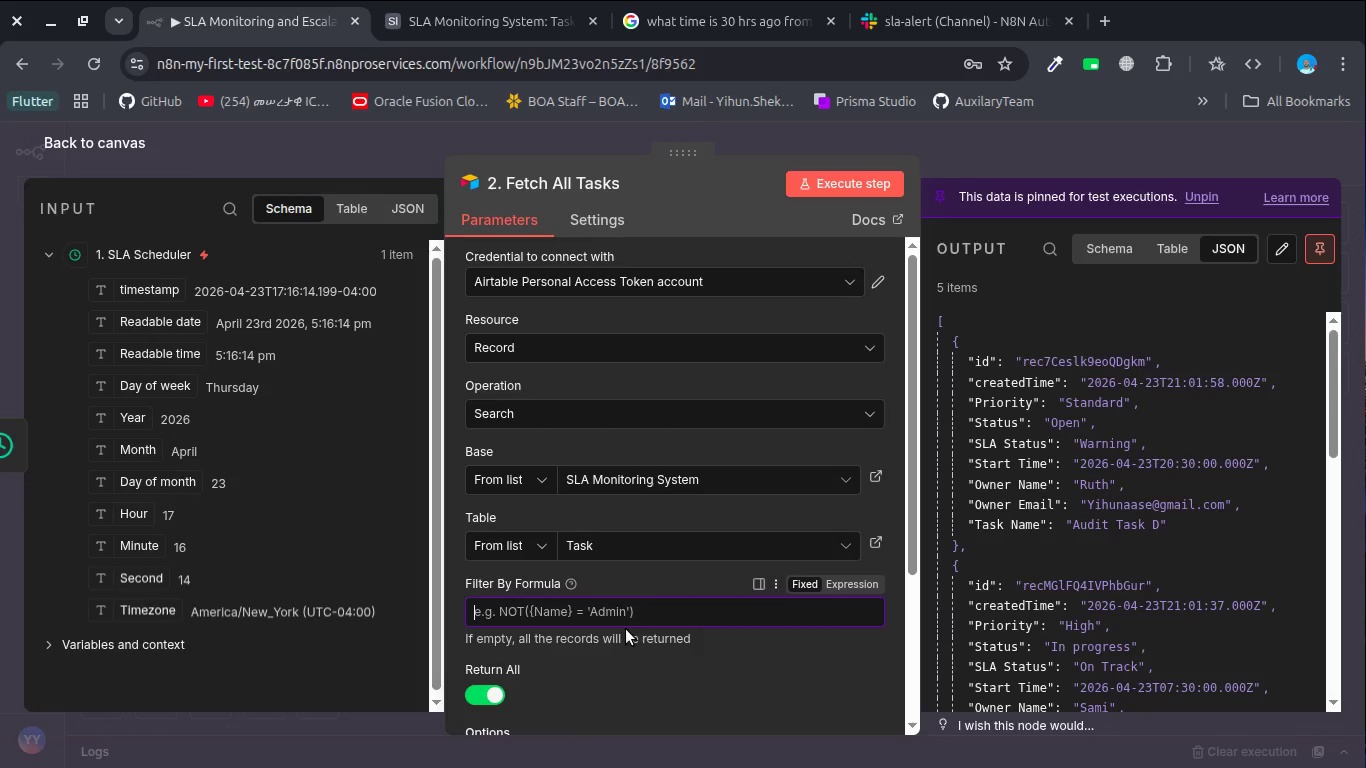 
key(Backspace)
 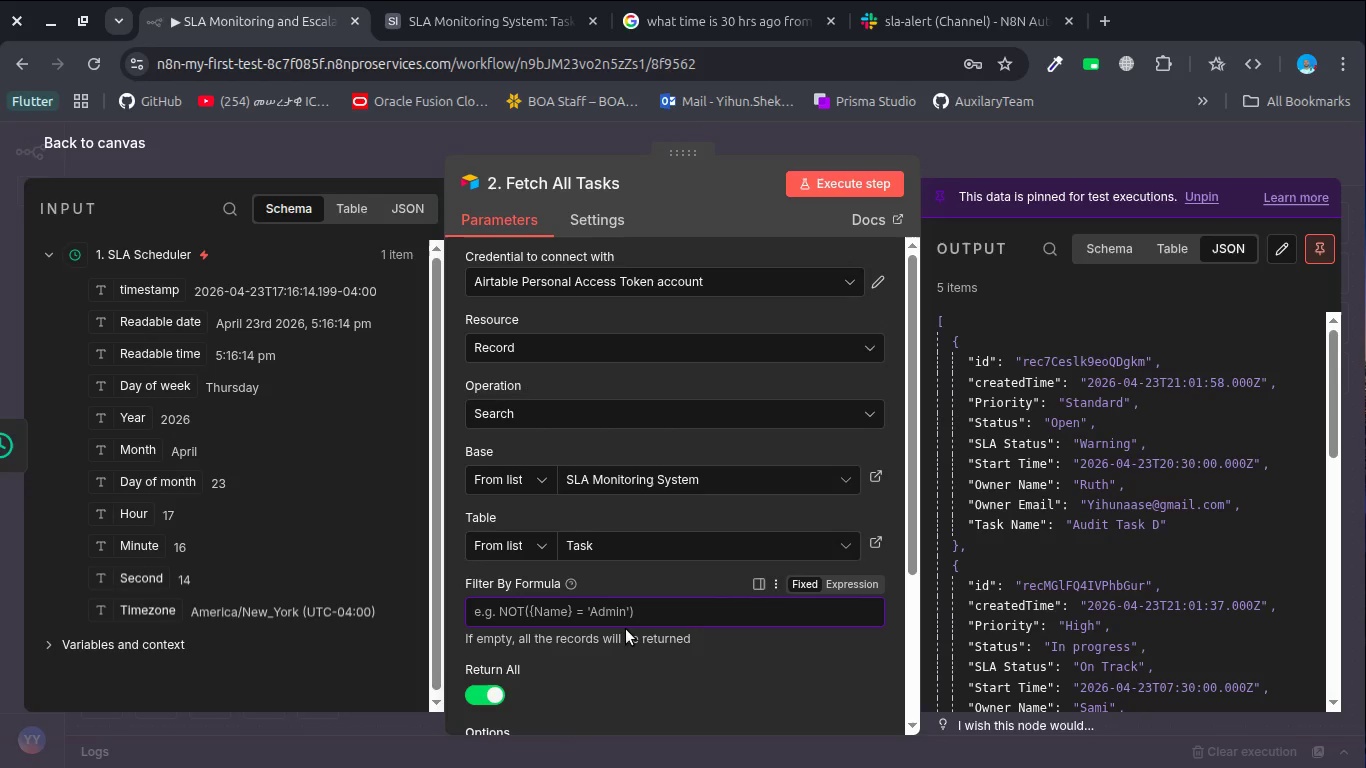 
key(Backspace)
 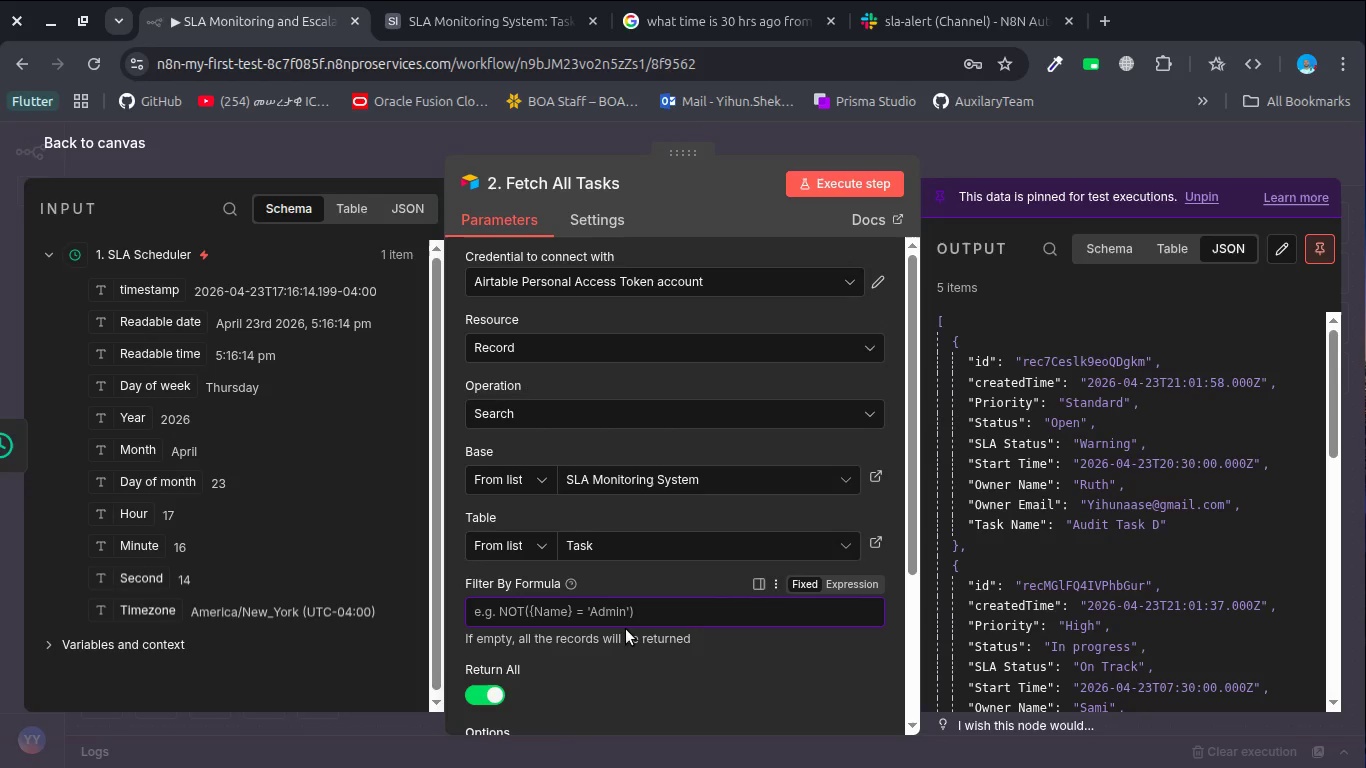 
key(Backspace)
 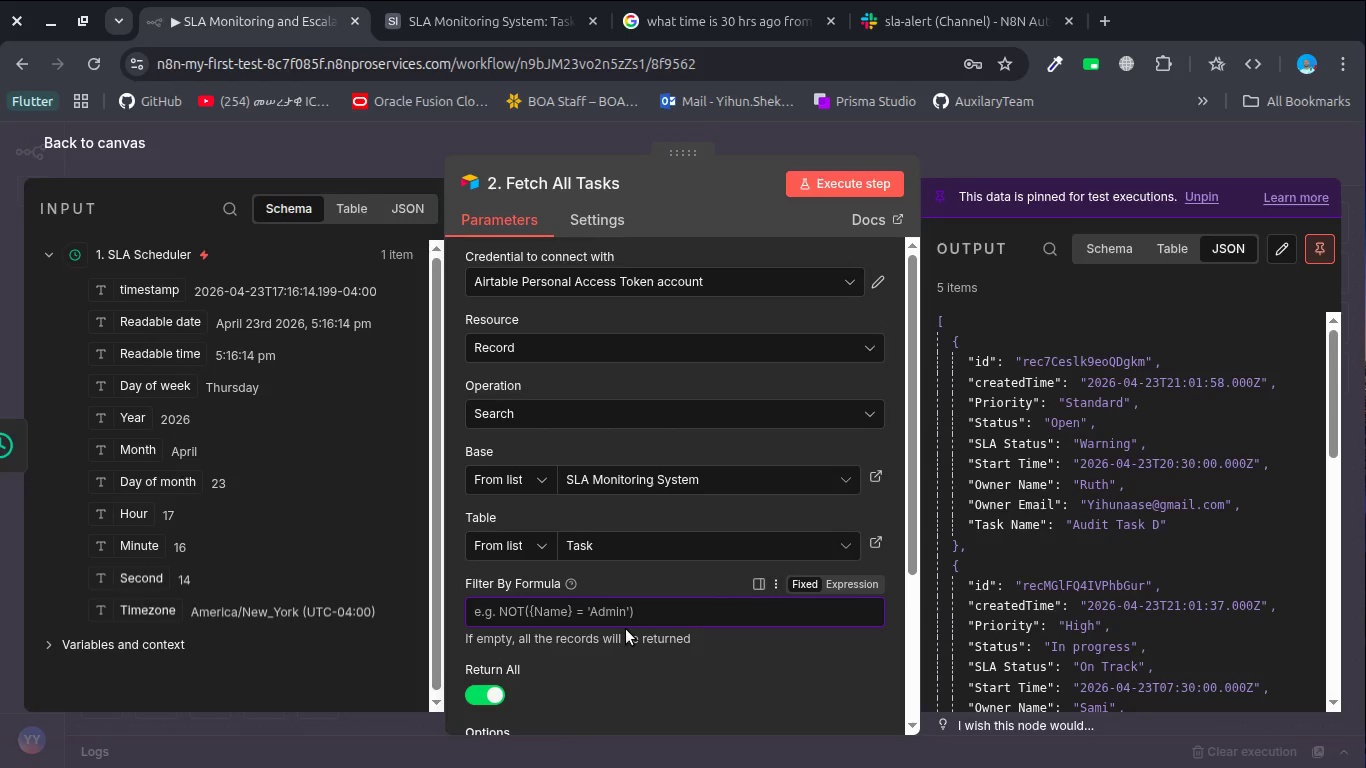 
key(Backspace)
 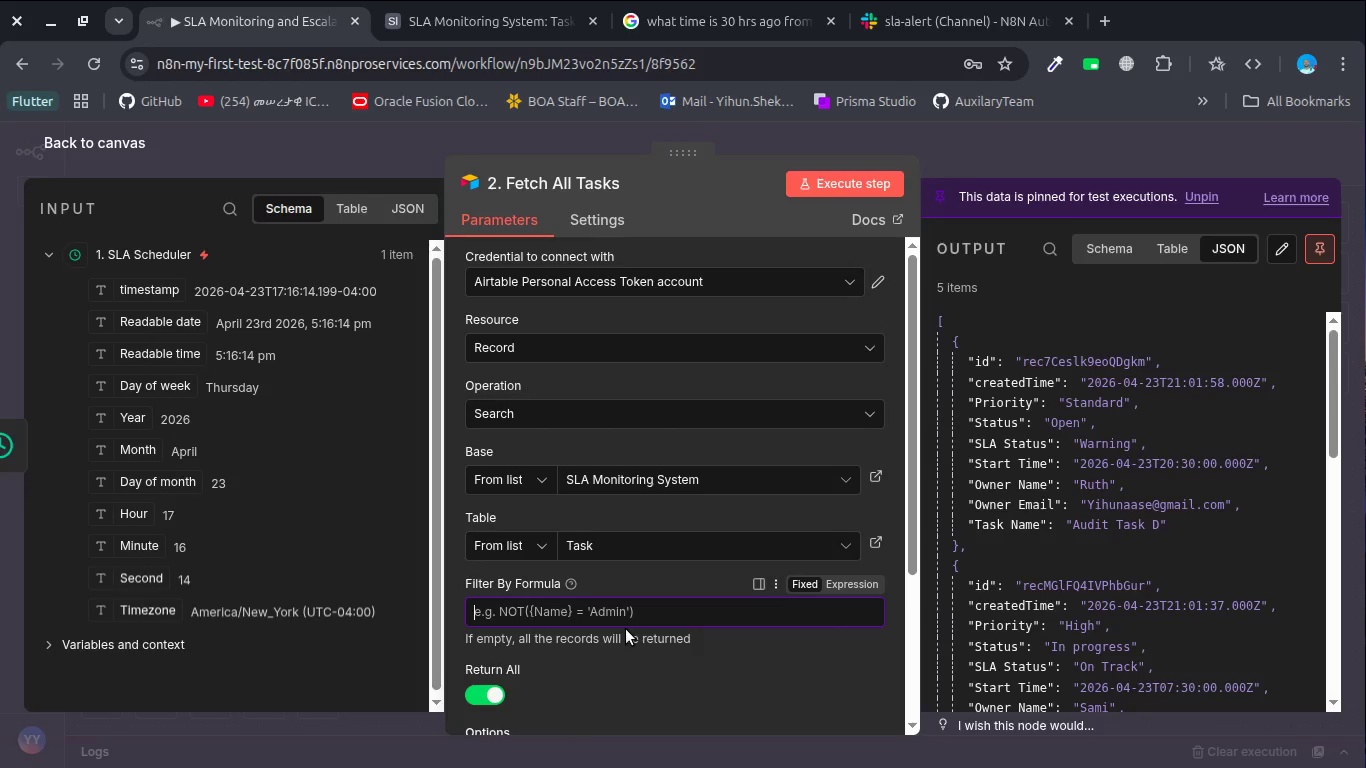 
key(Backspace)
 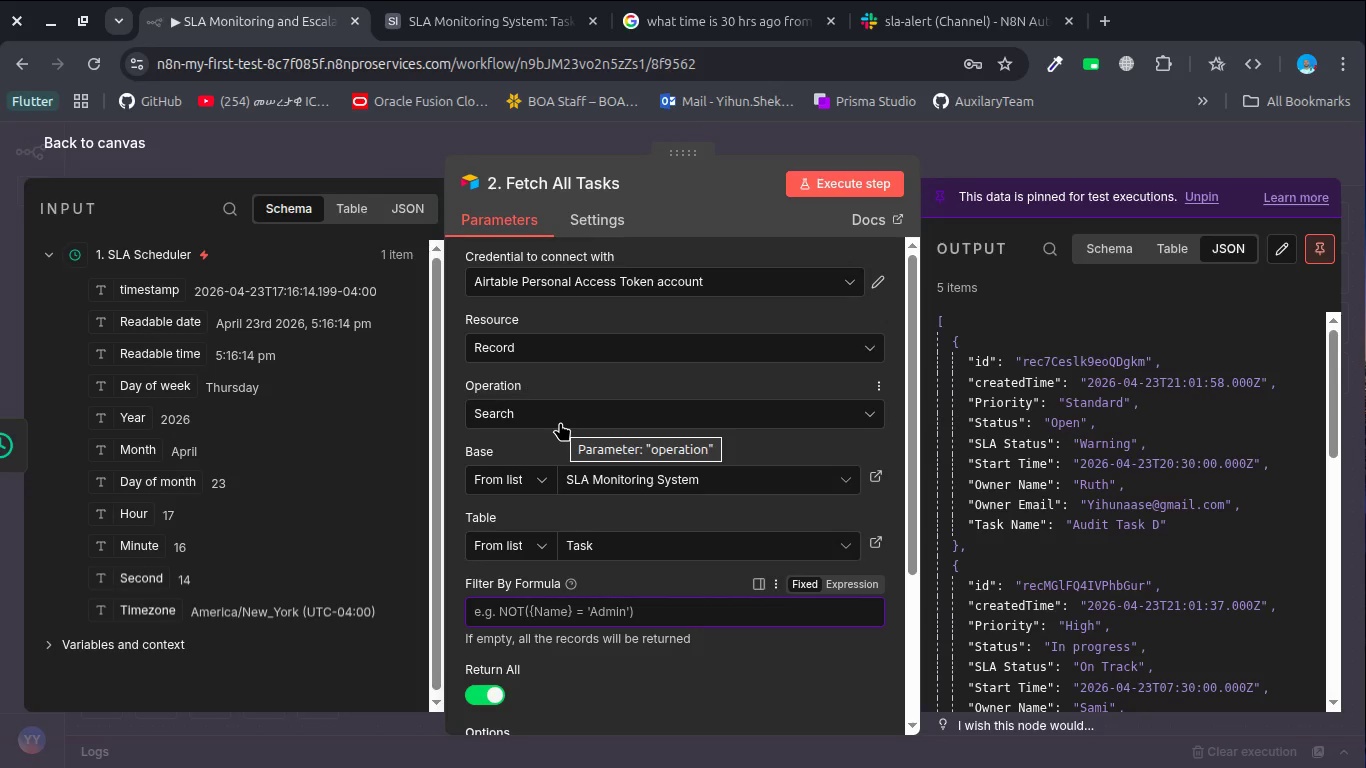 
wait(6.15)
 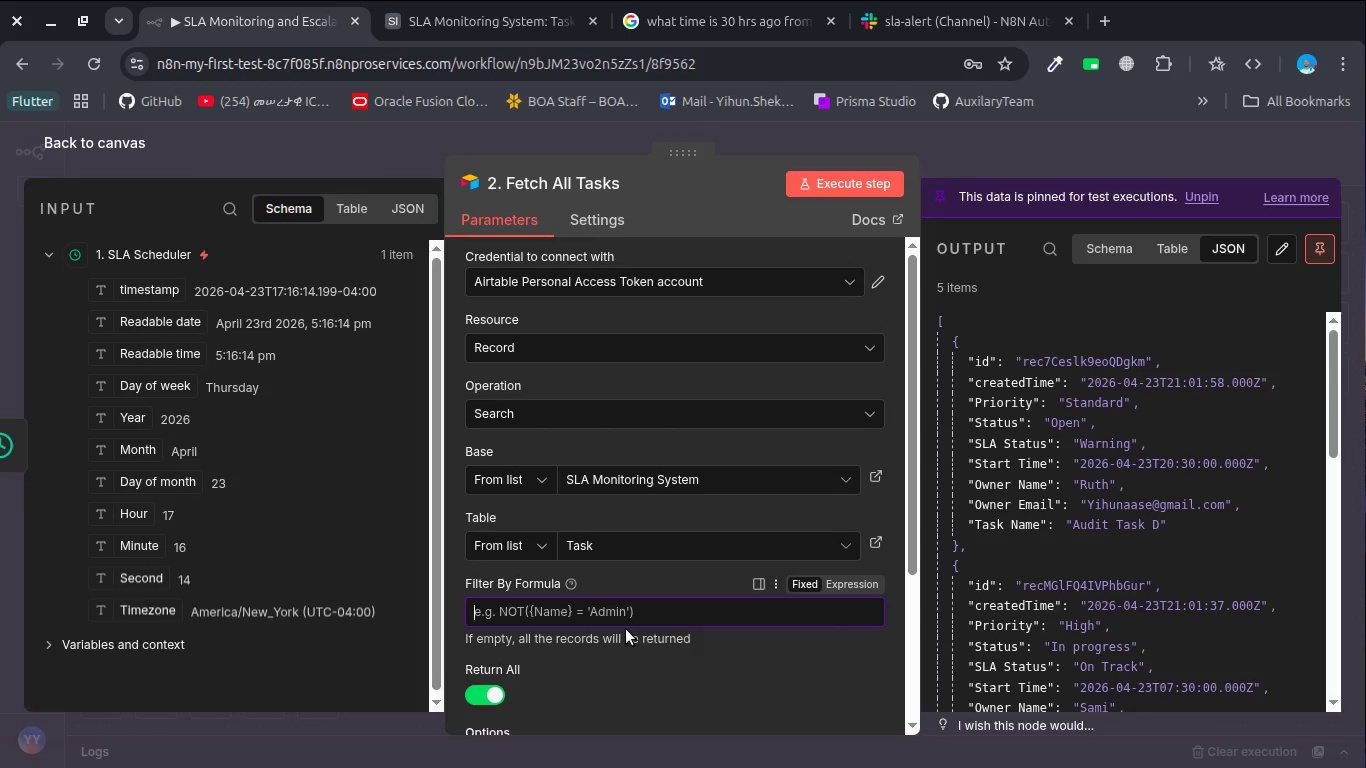 
key(Escape)
 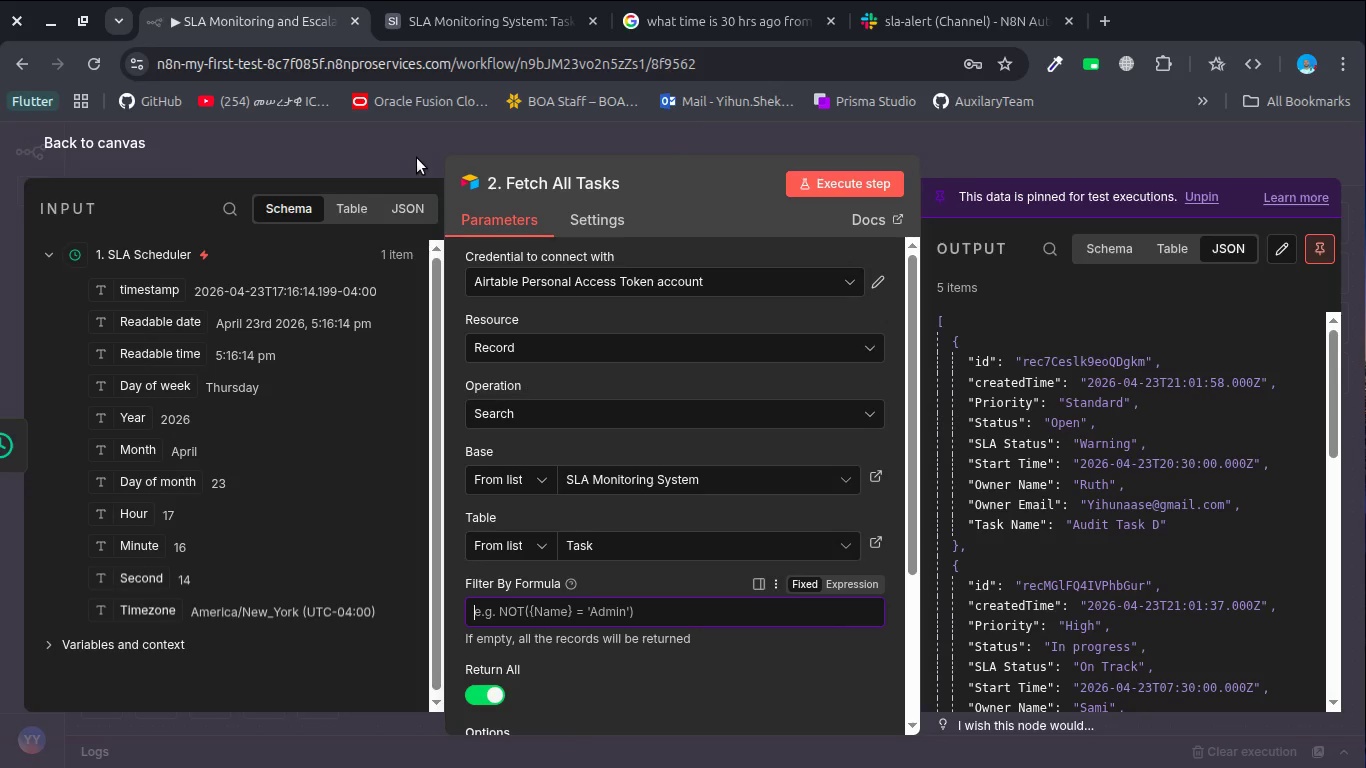 
left_click([417, 158])
 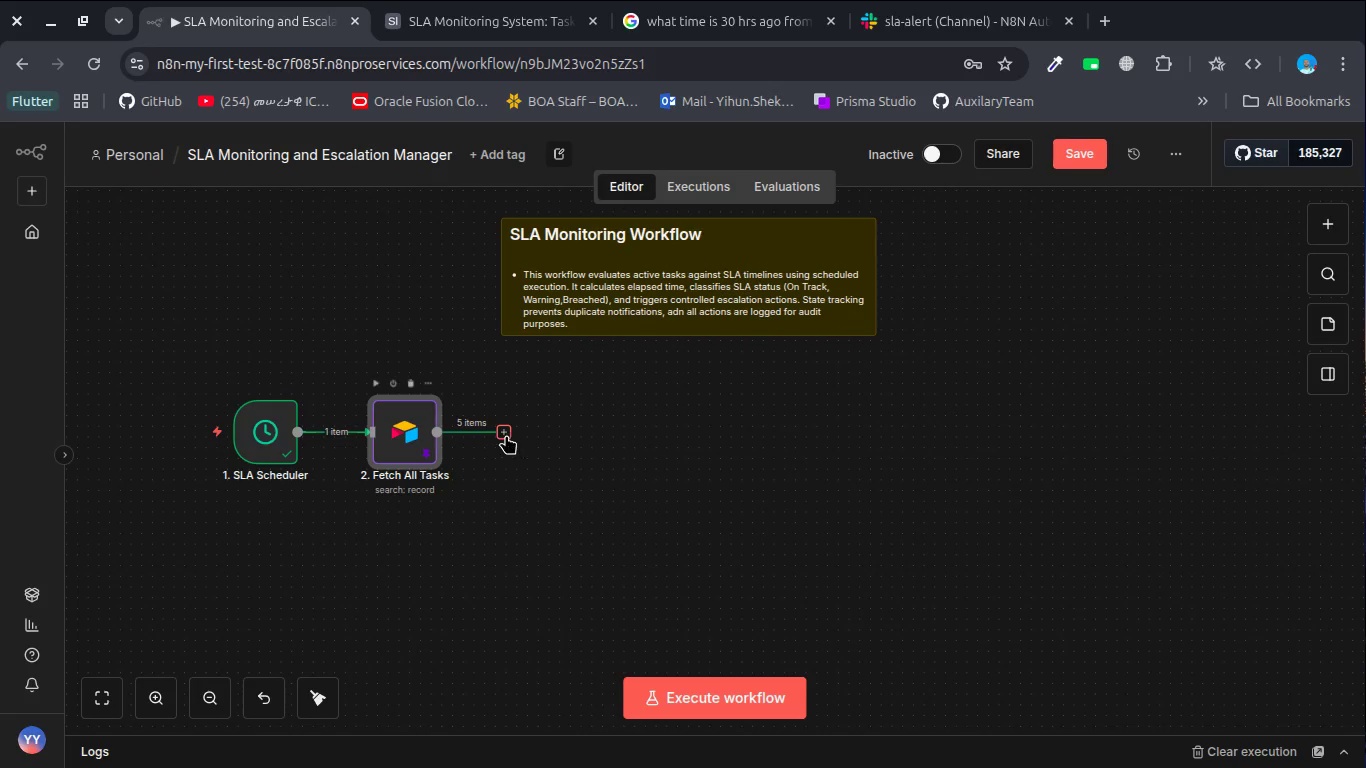 
left_click([505, 434])
 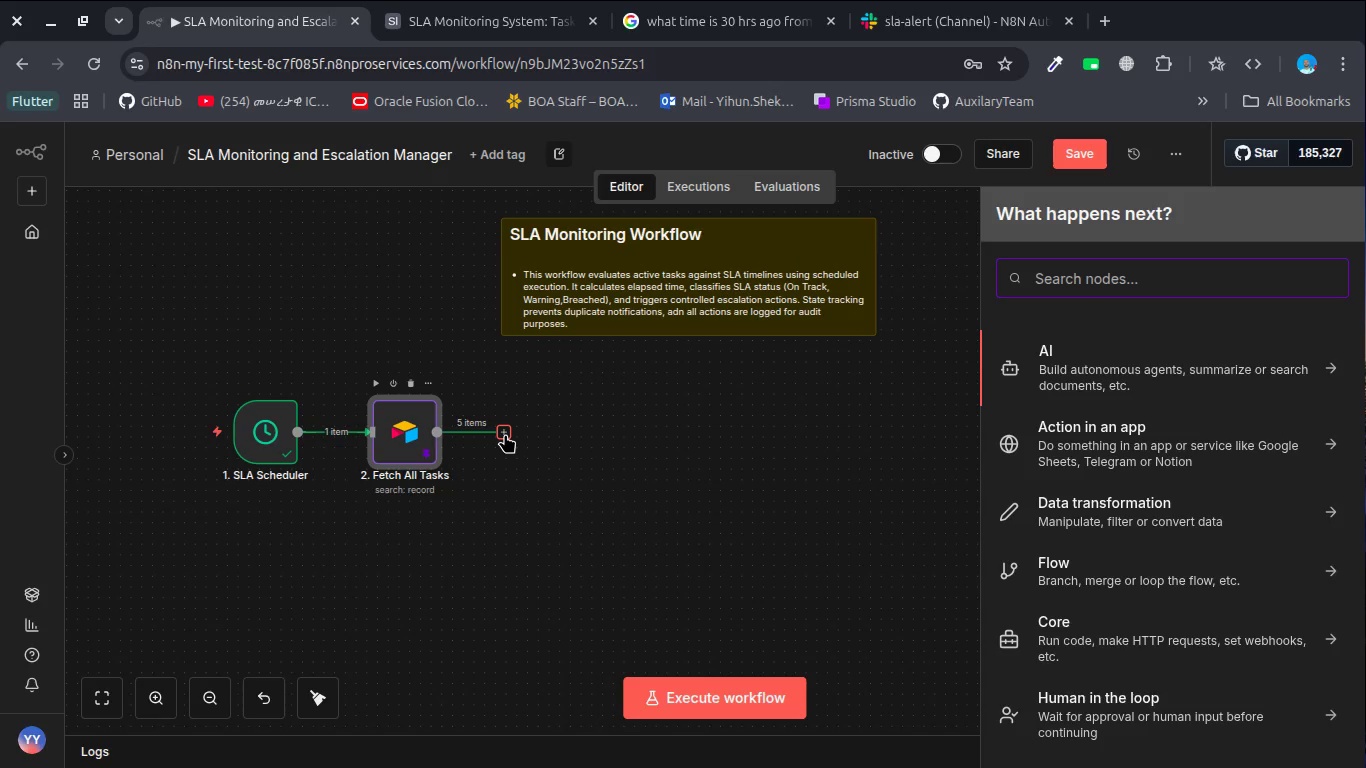 
wait(6.21)
 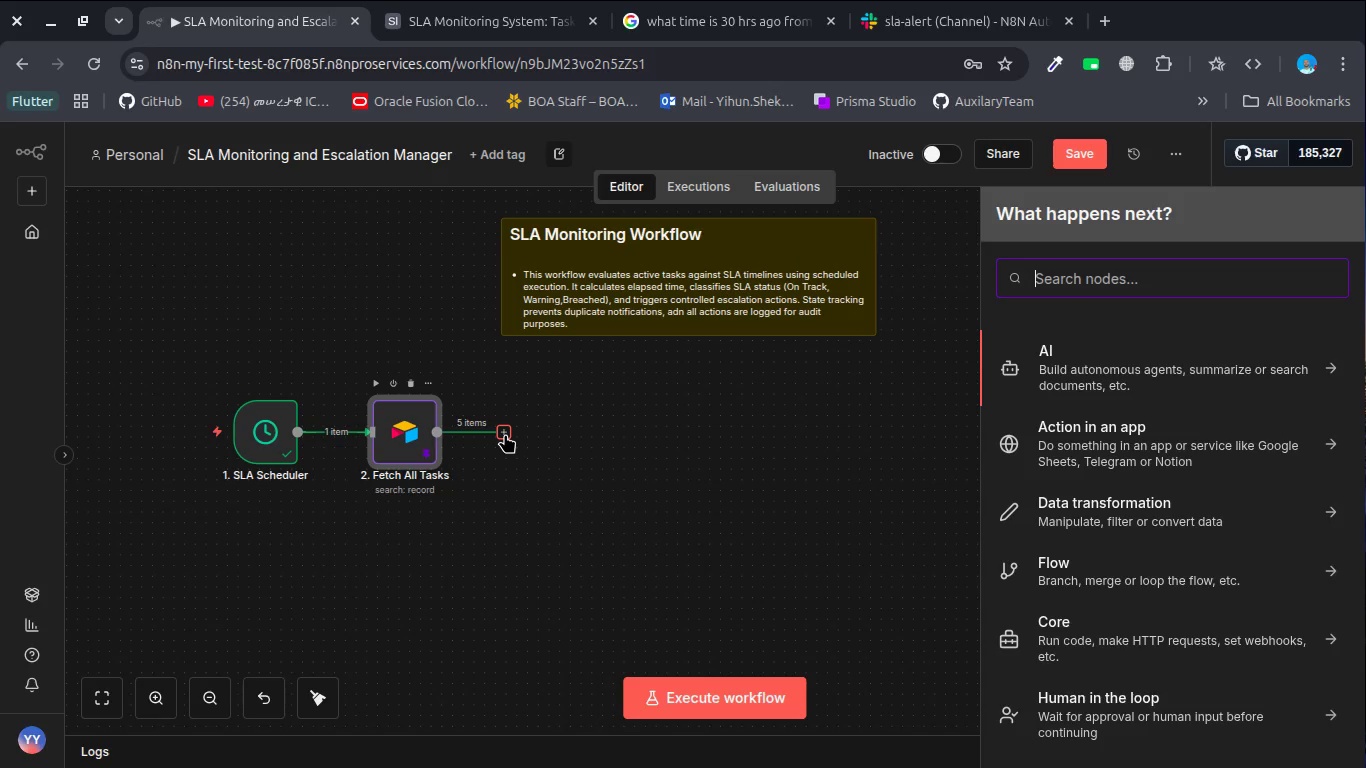 
type(if)
 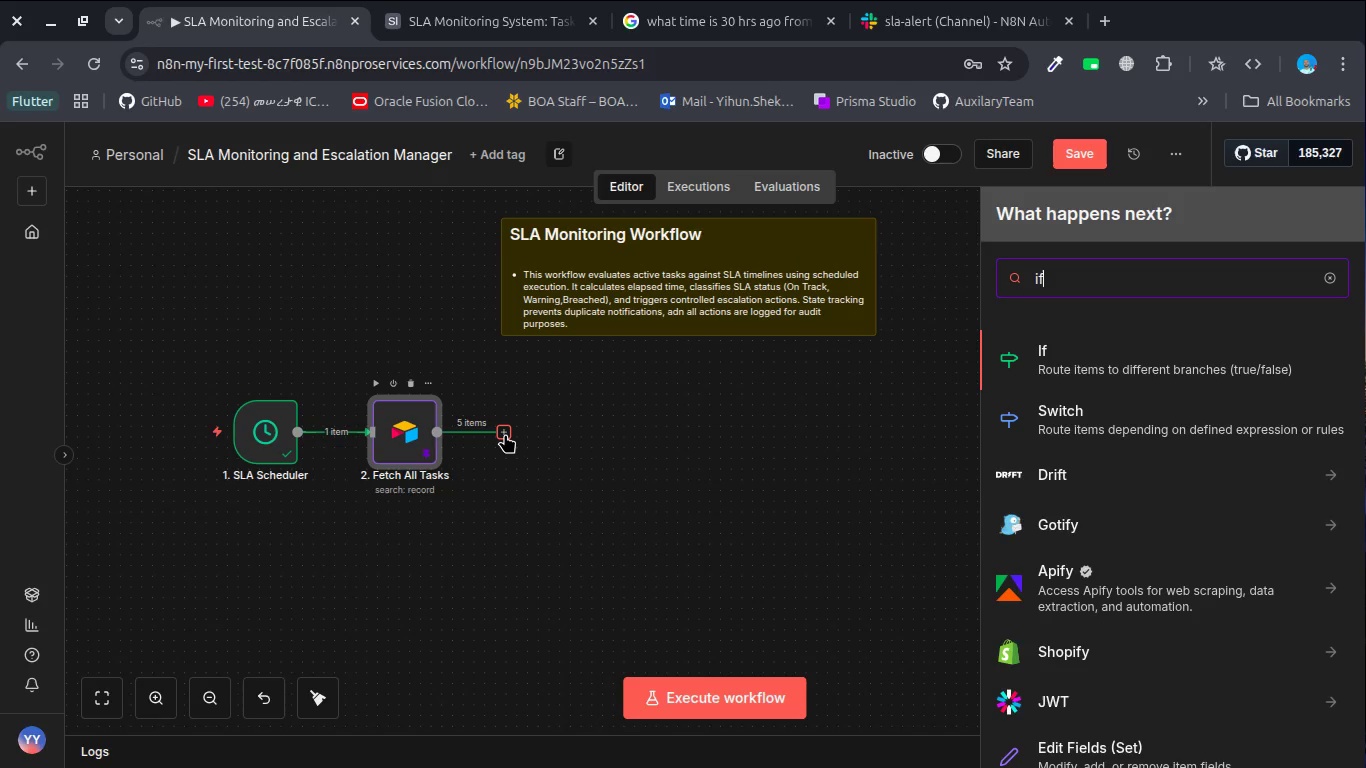 
key(Enter)
 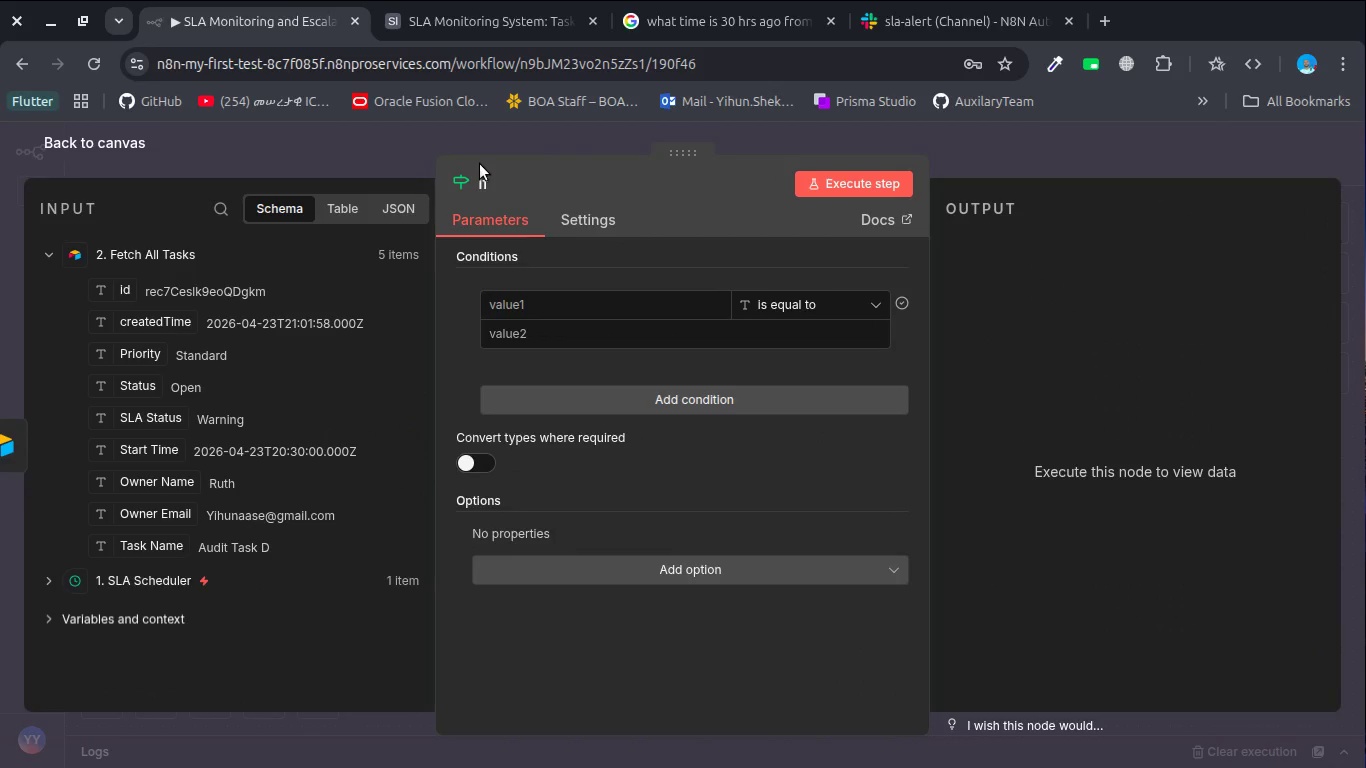 
left_click([480, 172])
 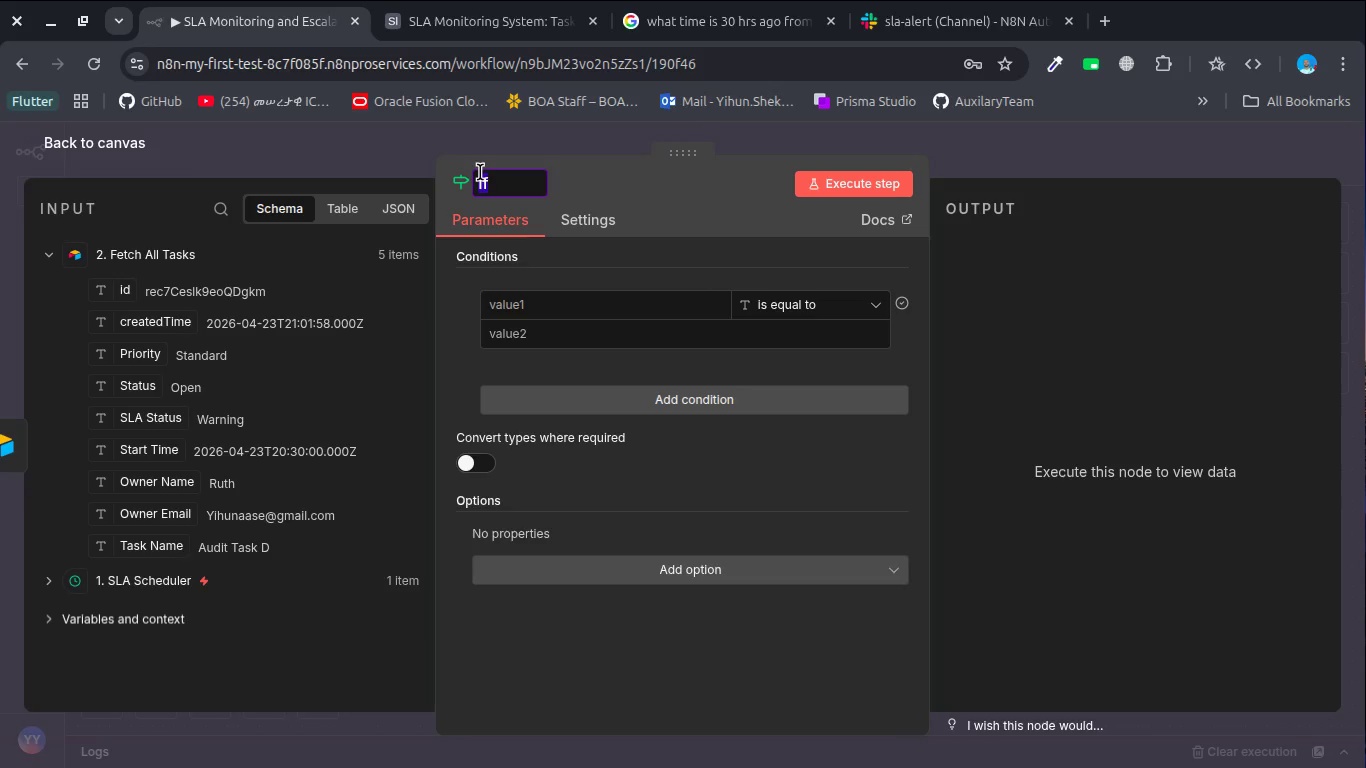 
type(3. Filter Active Tasks)
 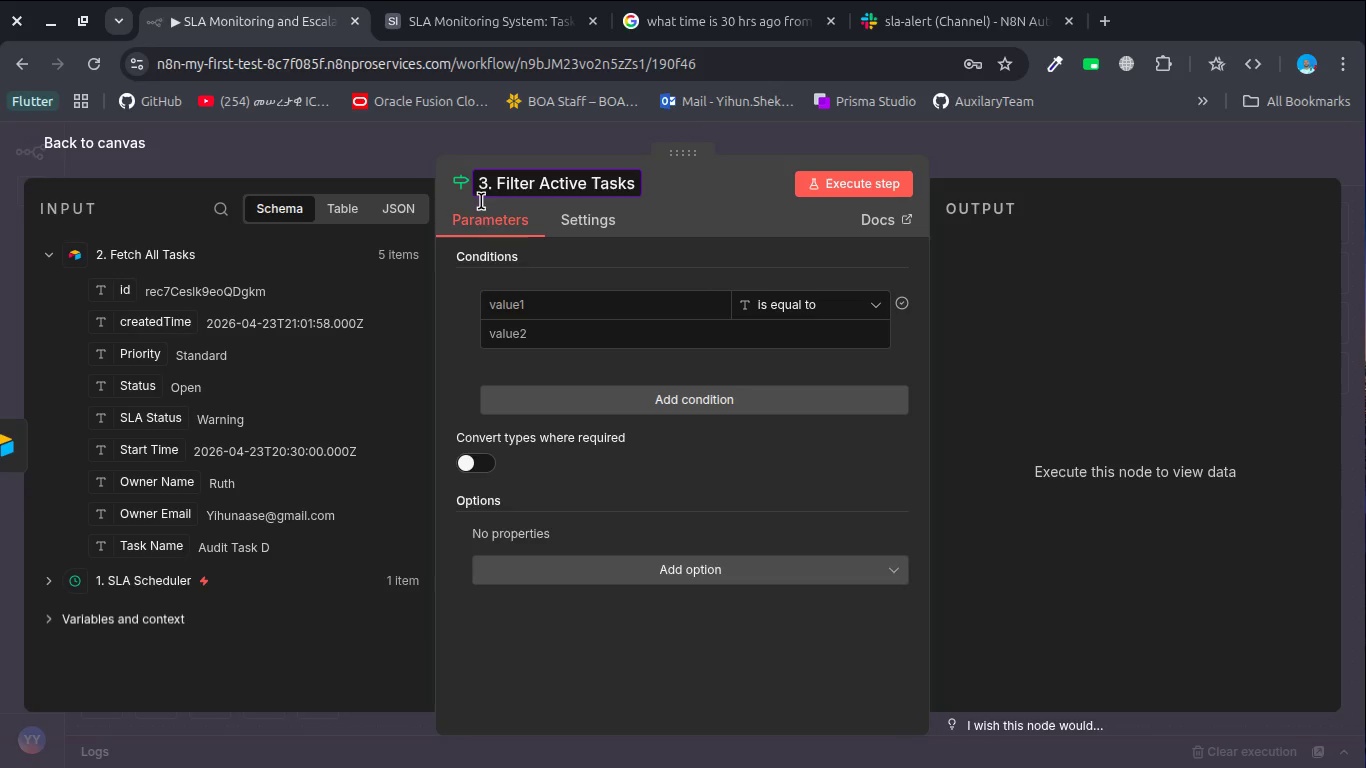 
wait(8.79)
 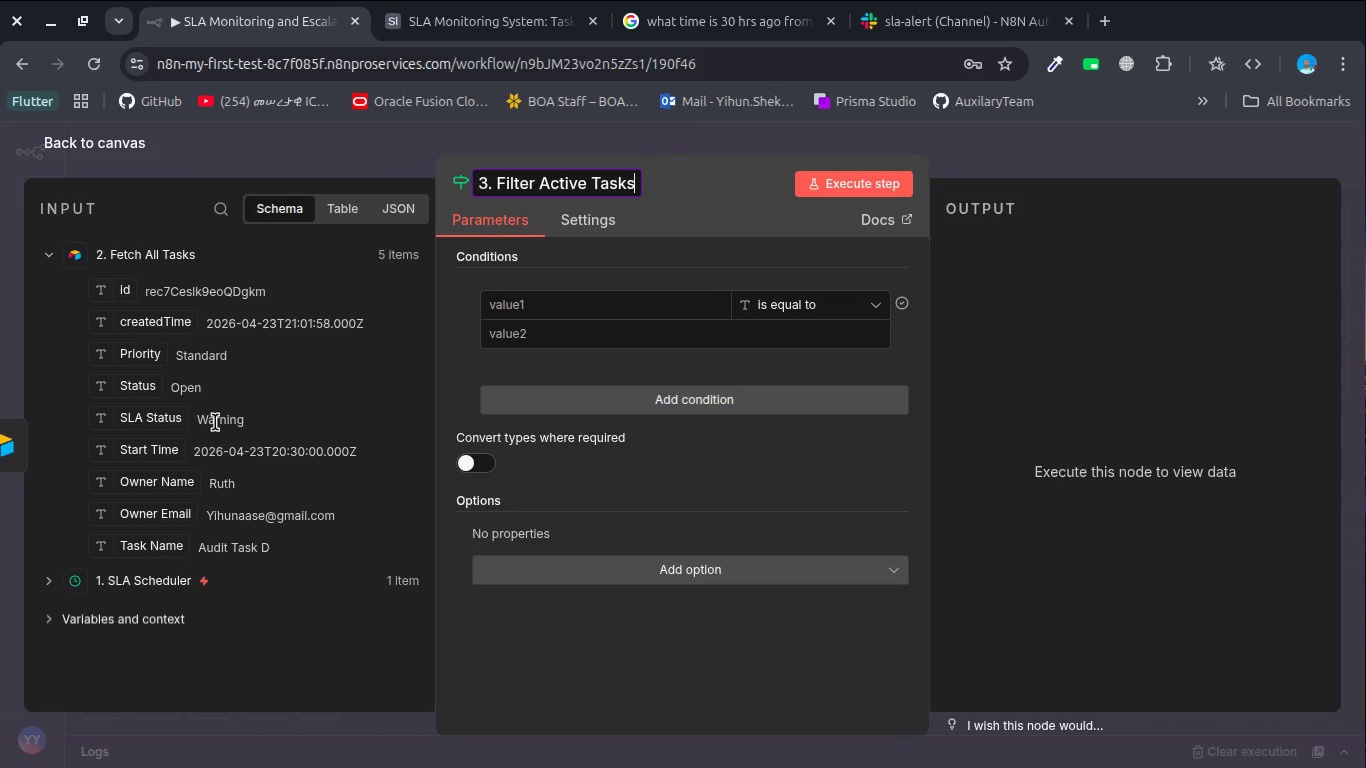 
left_click_drag(start_coordinate=[145, 392], to_coordinate=[501, 306])
 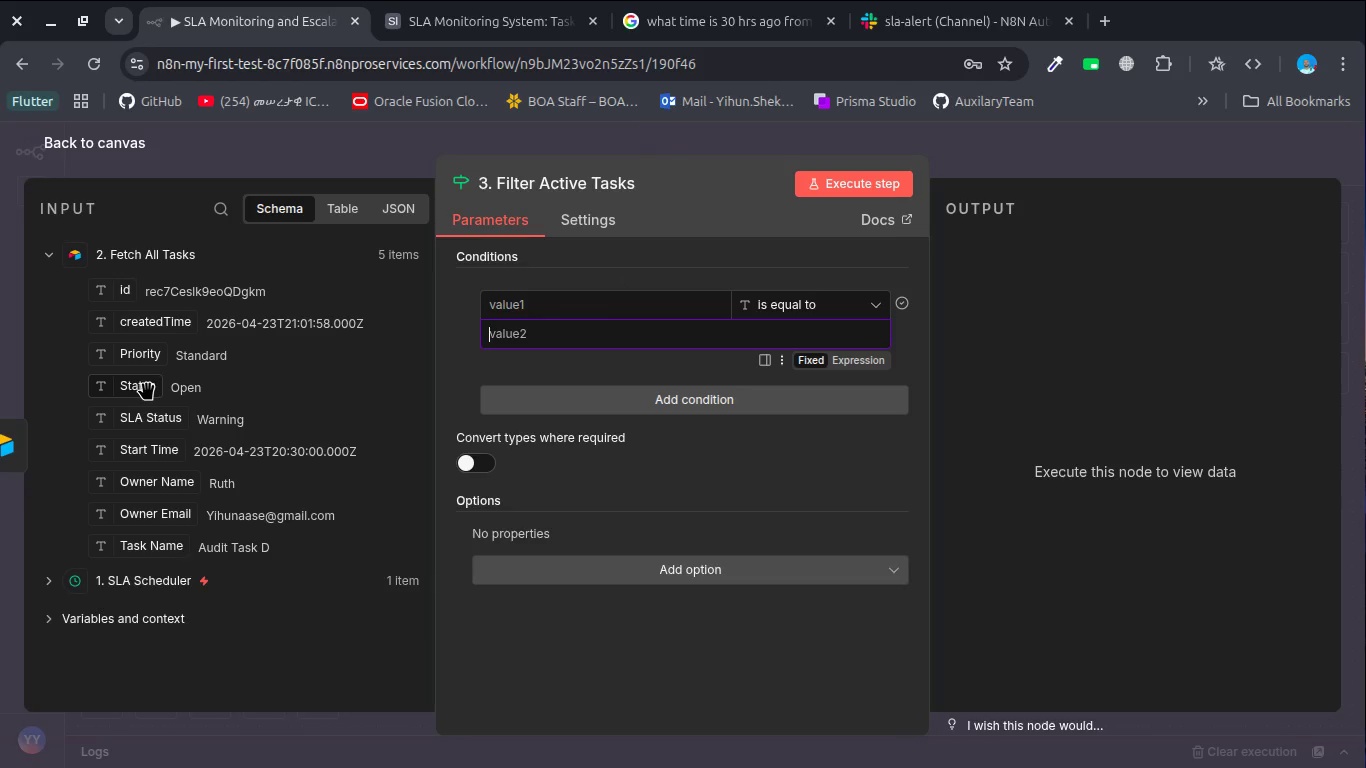 
left_click_drag(start_coordinate=[147, 384], to_coordinate=[528, 308])
 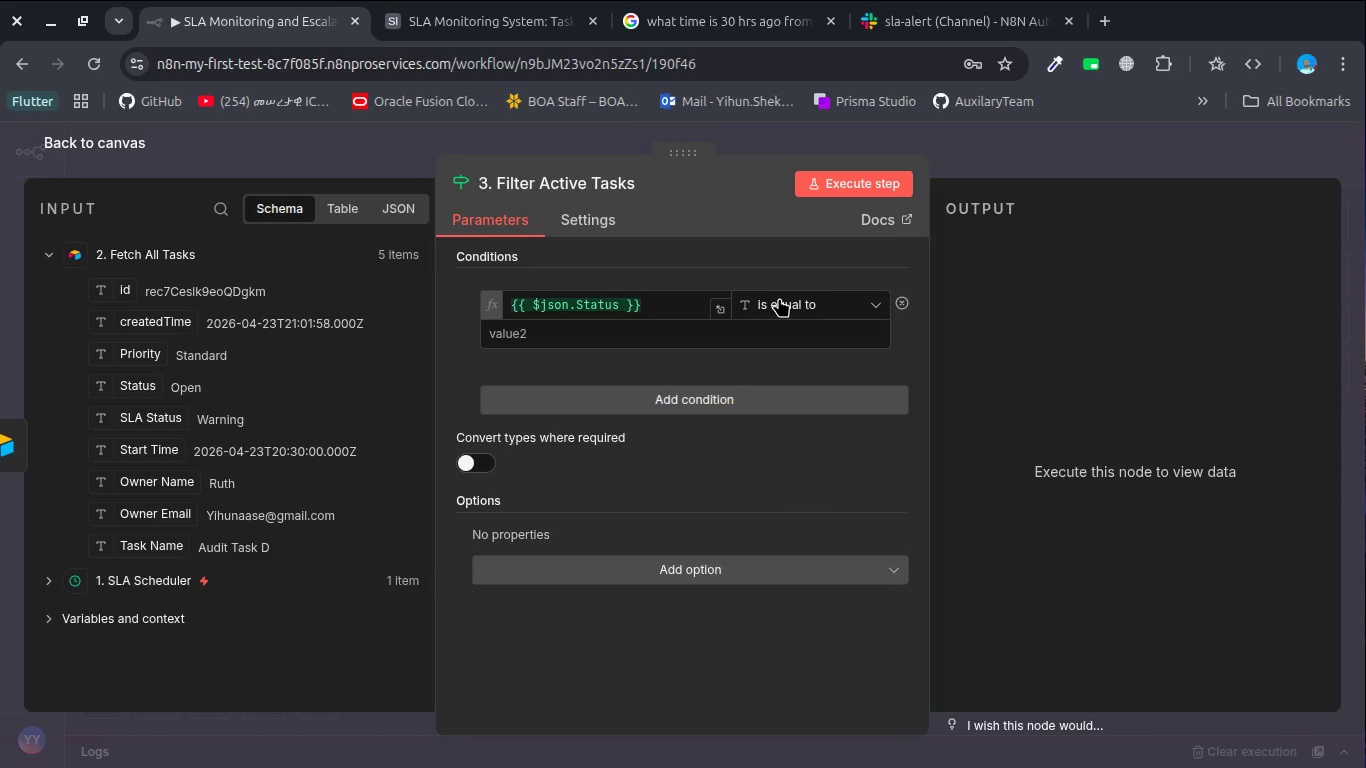 
left_click([779, 298])
 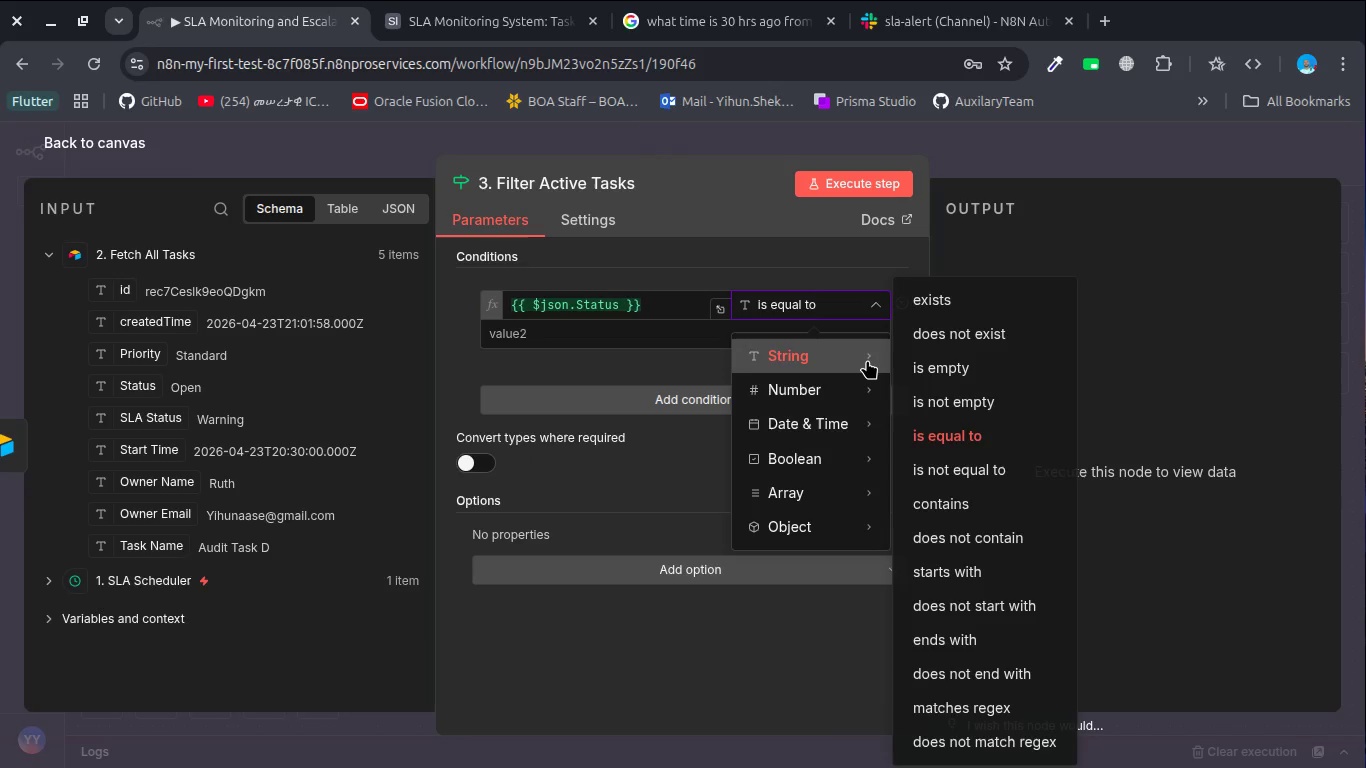 
wait(6.61)
 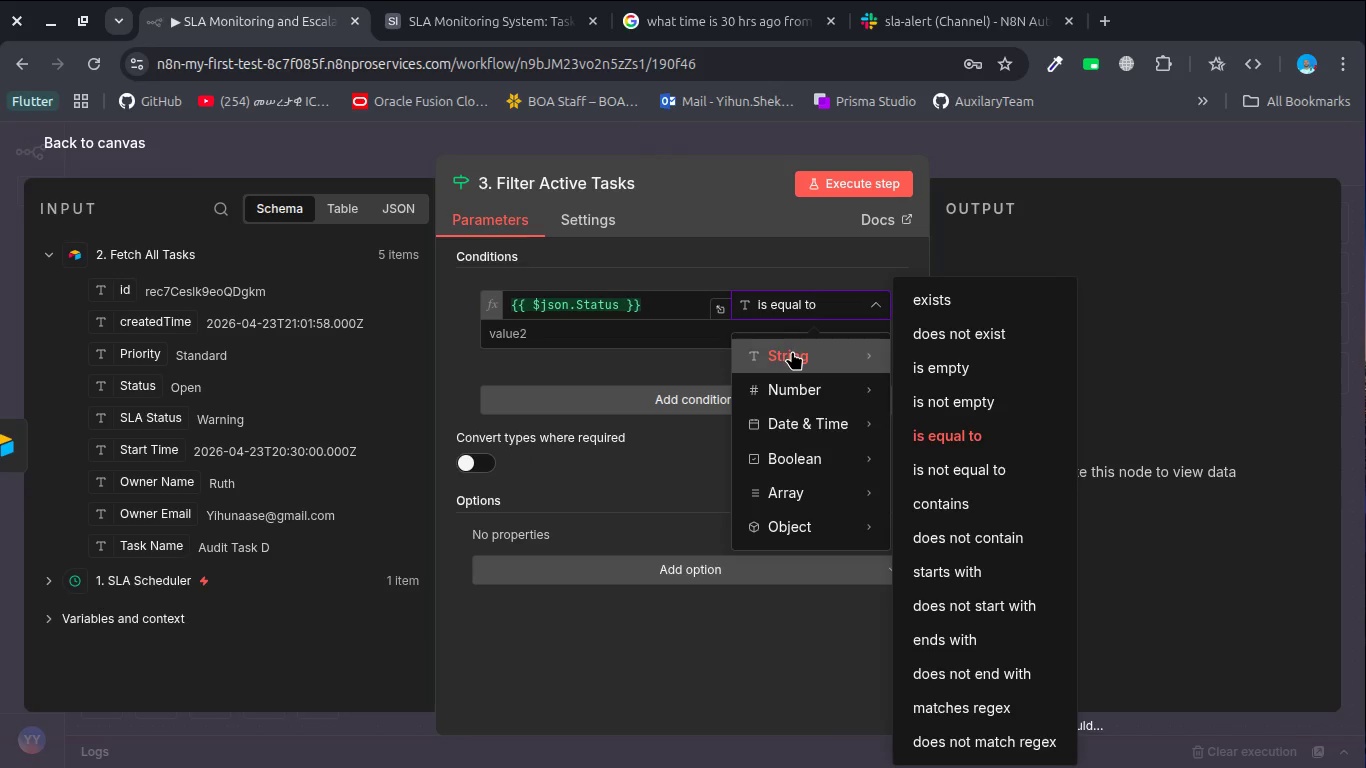 
left_click([1012, 466])
 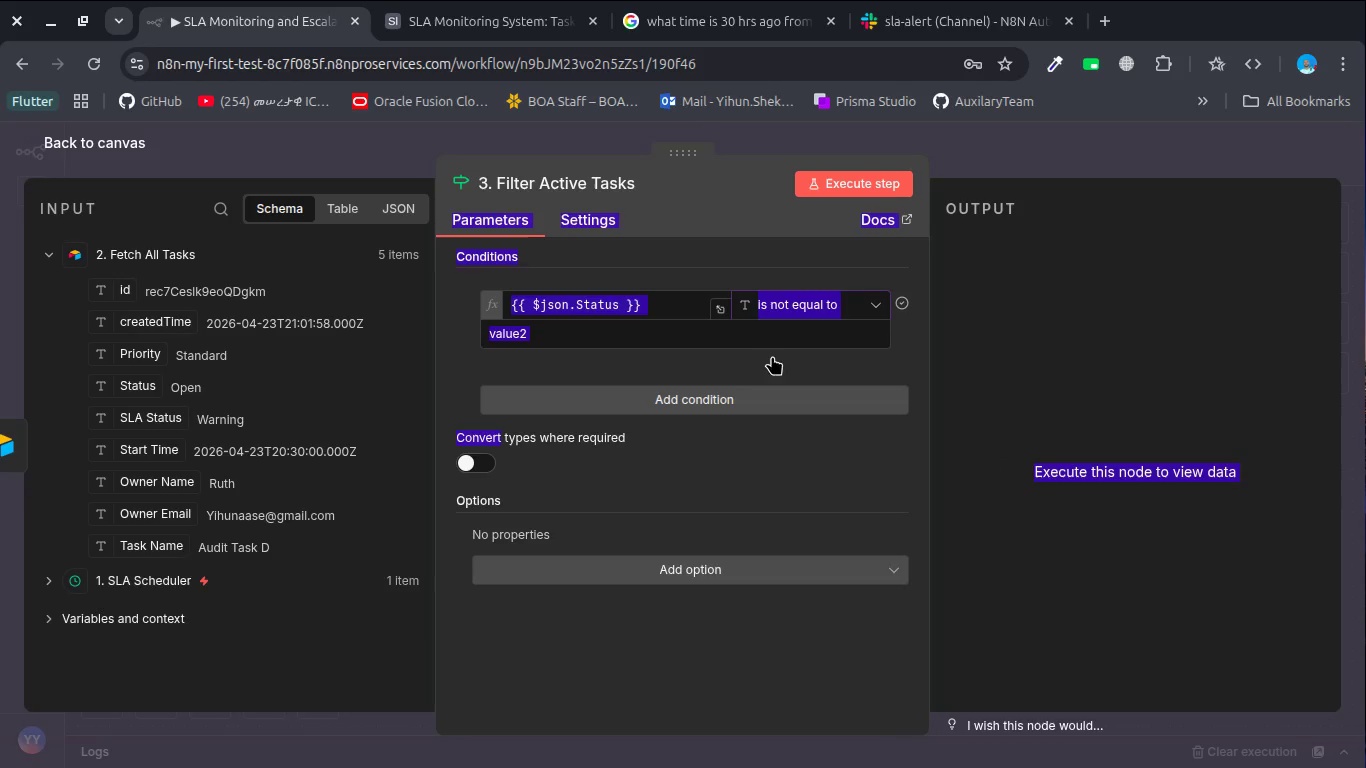 
left_click_drag(start_coordinate=[1012, 466], to_coordinate=[757, 330])
 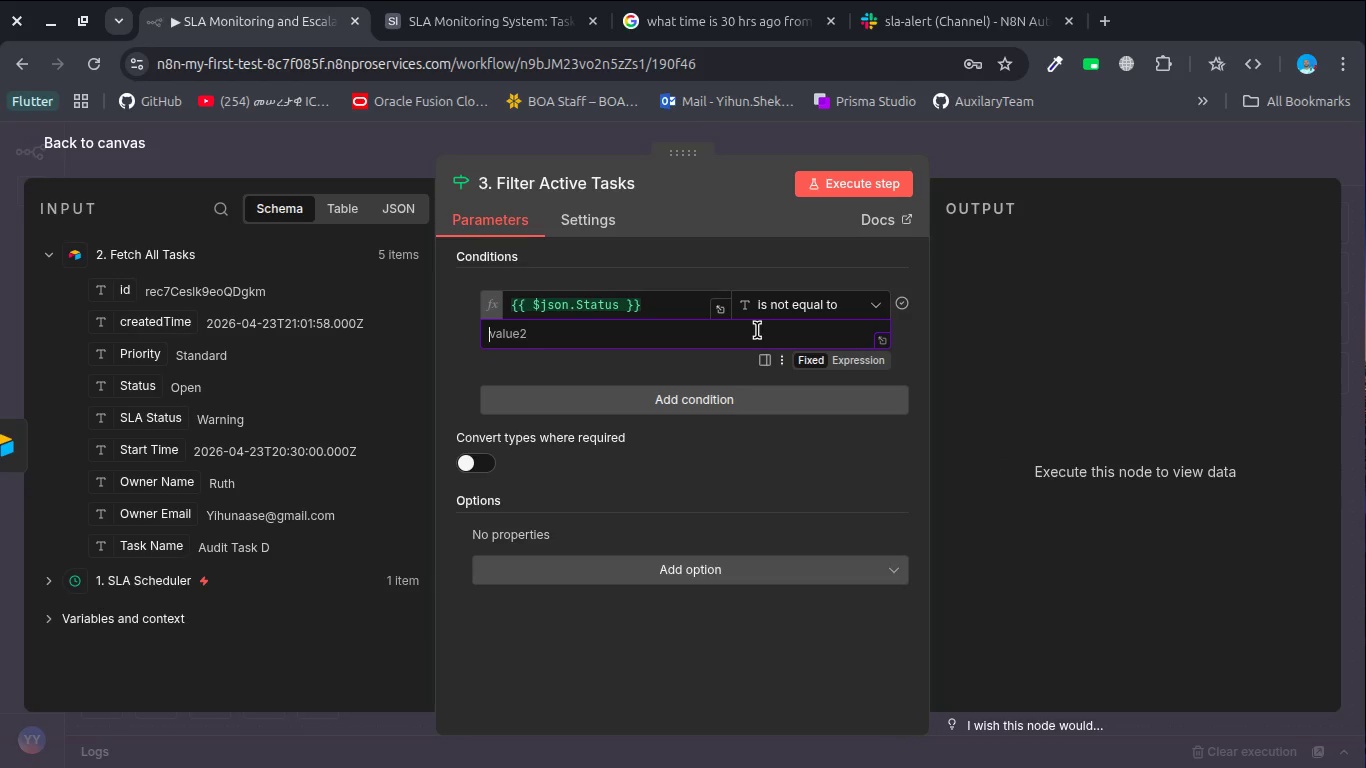 
key(Control+ControlLeft)
 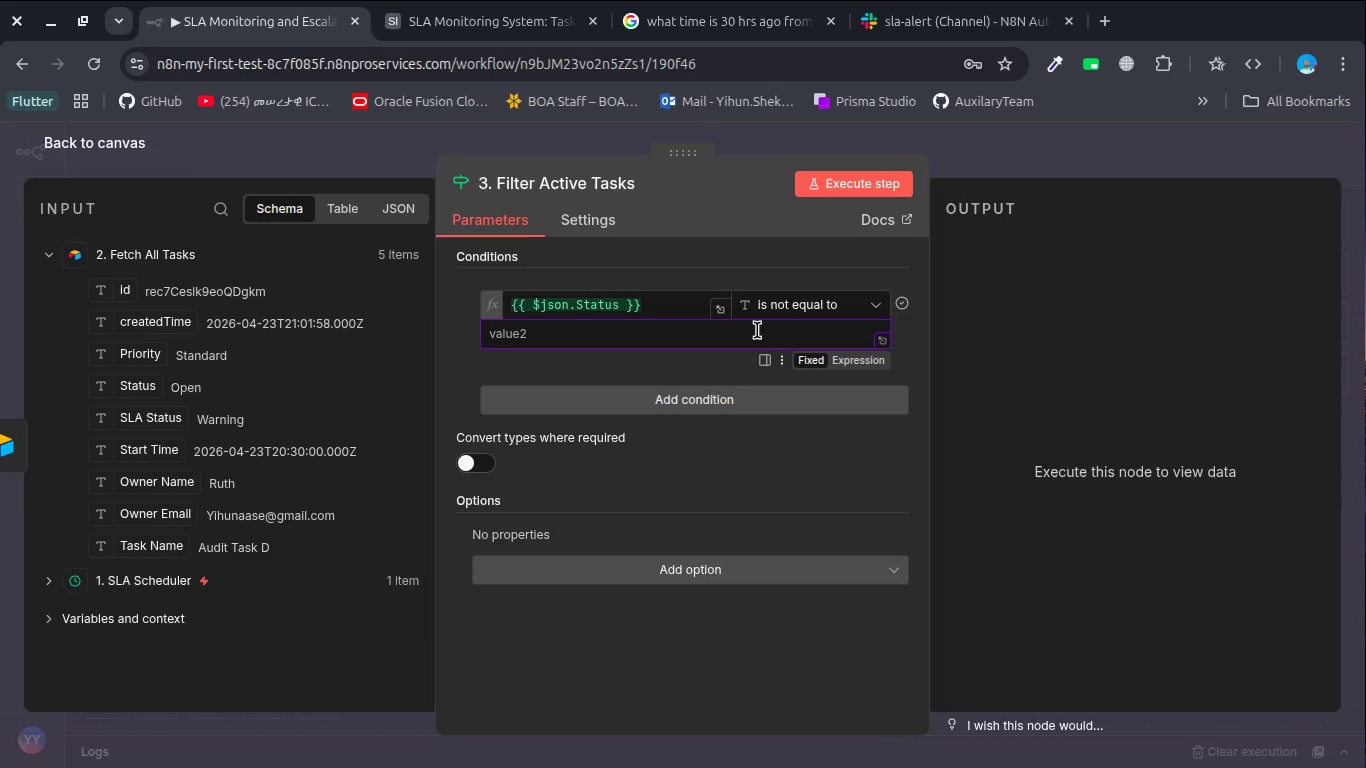 
key(Control+Shift+ShiftLeft)
 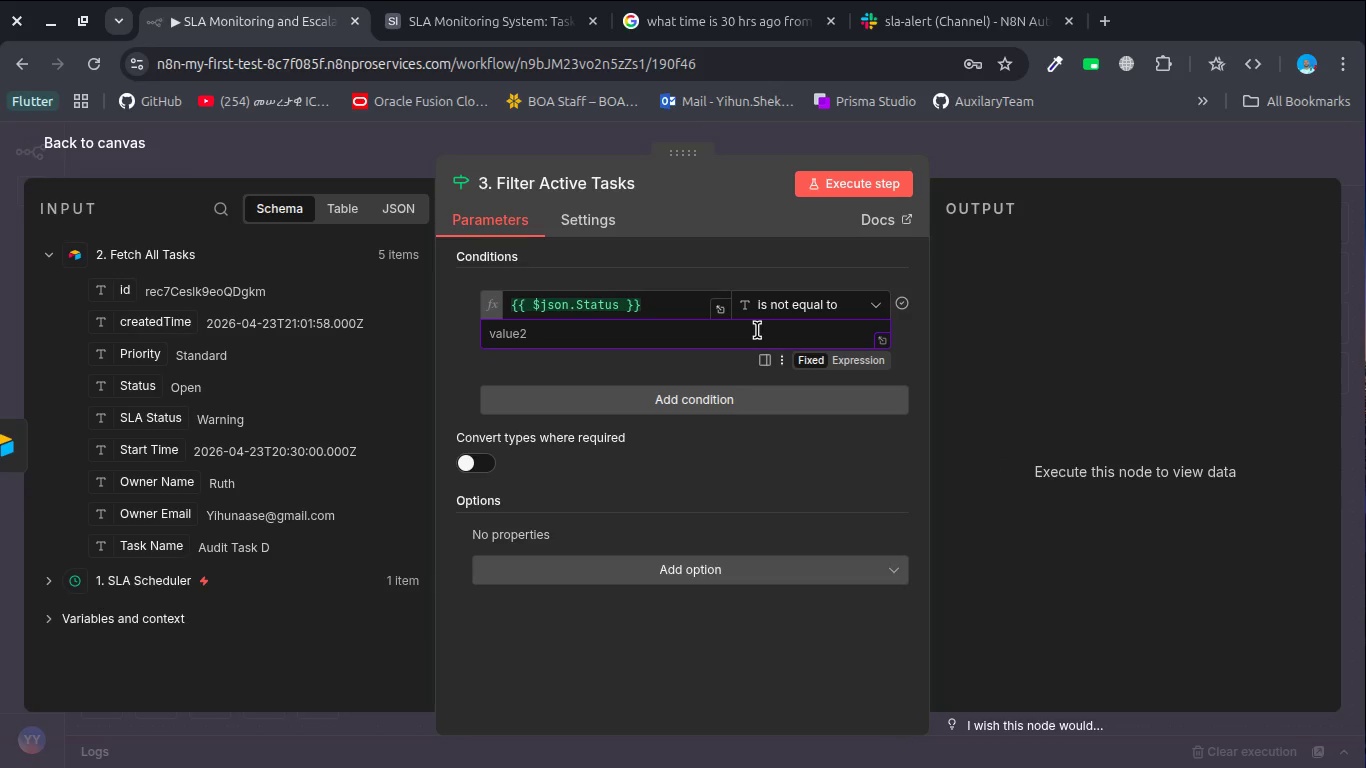 
type(COm)
key(Backspace)
key(Backspace)
type(omplet)
key(Backspace)
key(Backspace)
type(ted)
 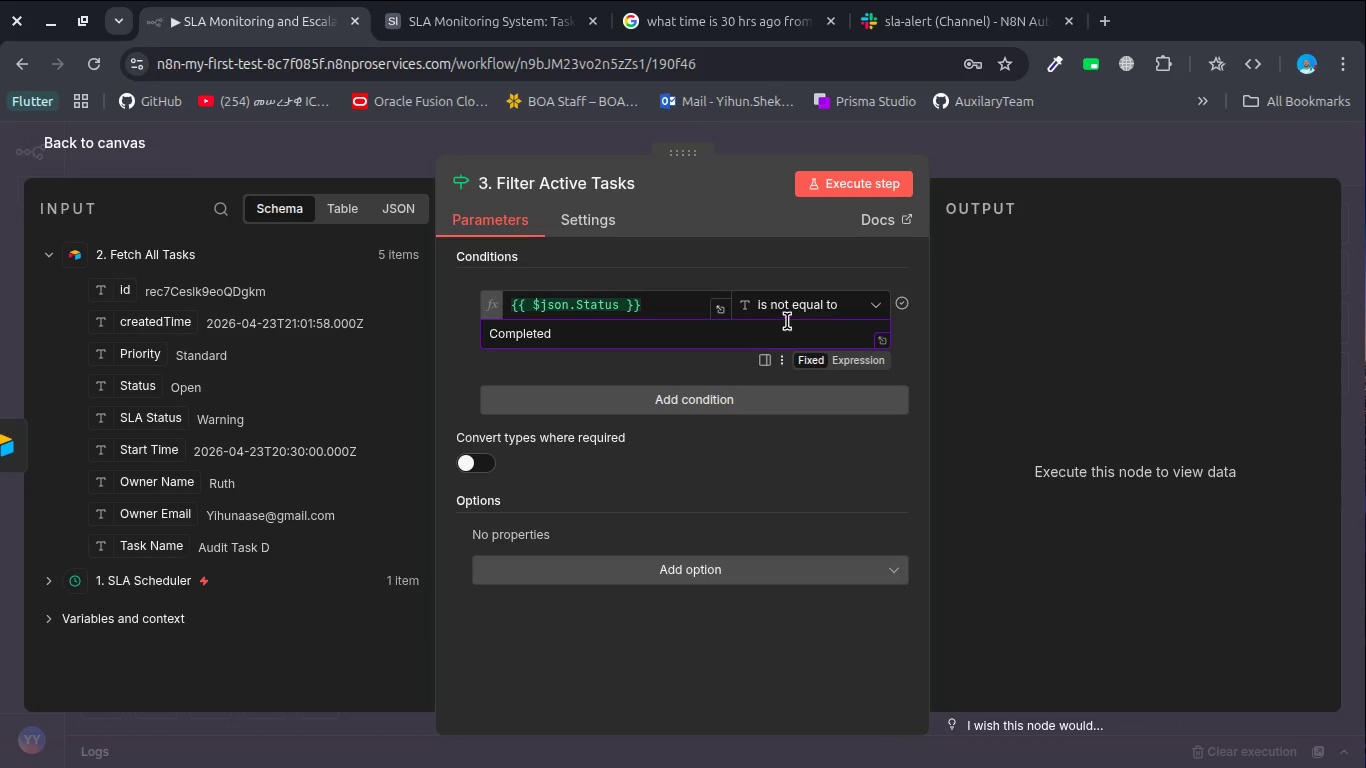 
hold_key(key=R, duration=0.33)
 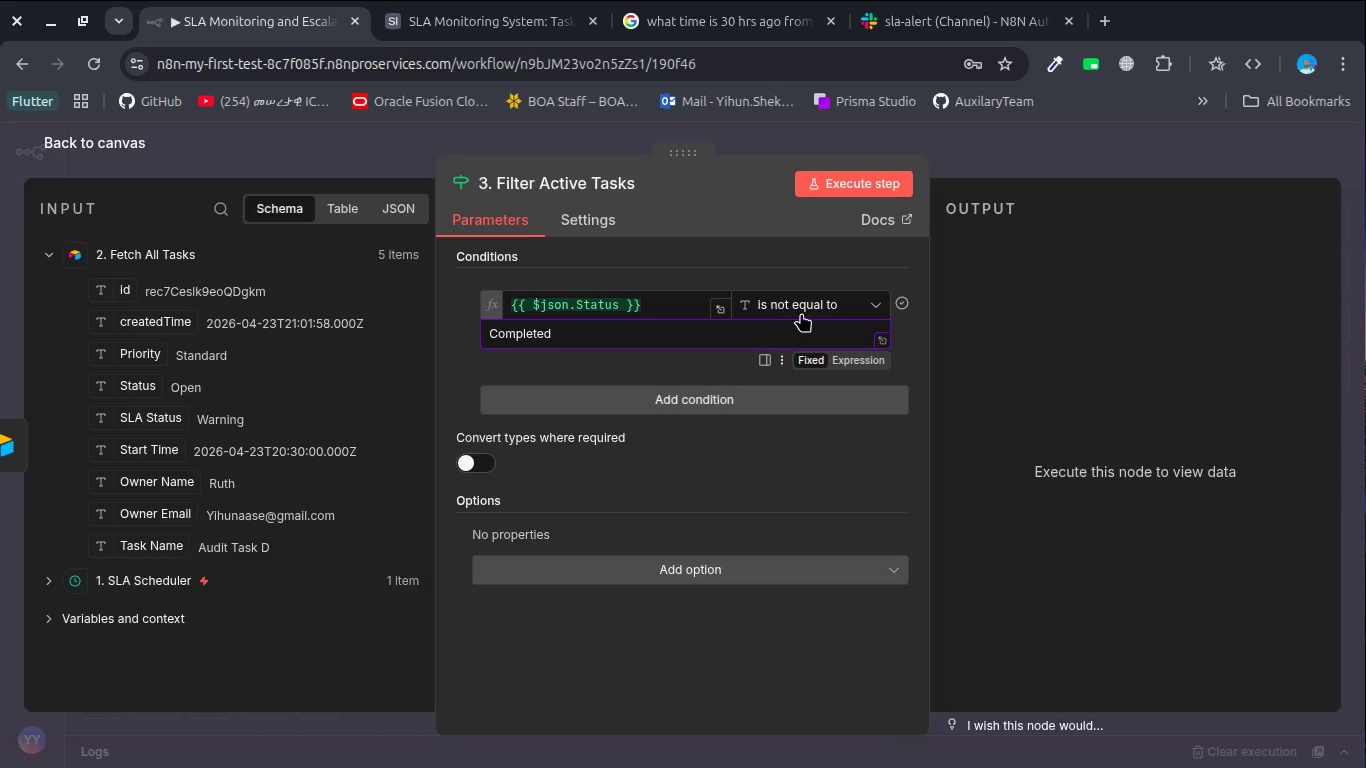 
left_click([807, 309])
 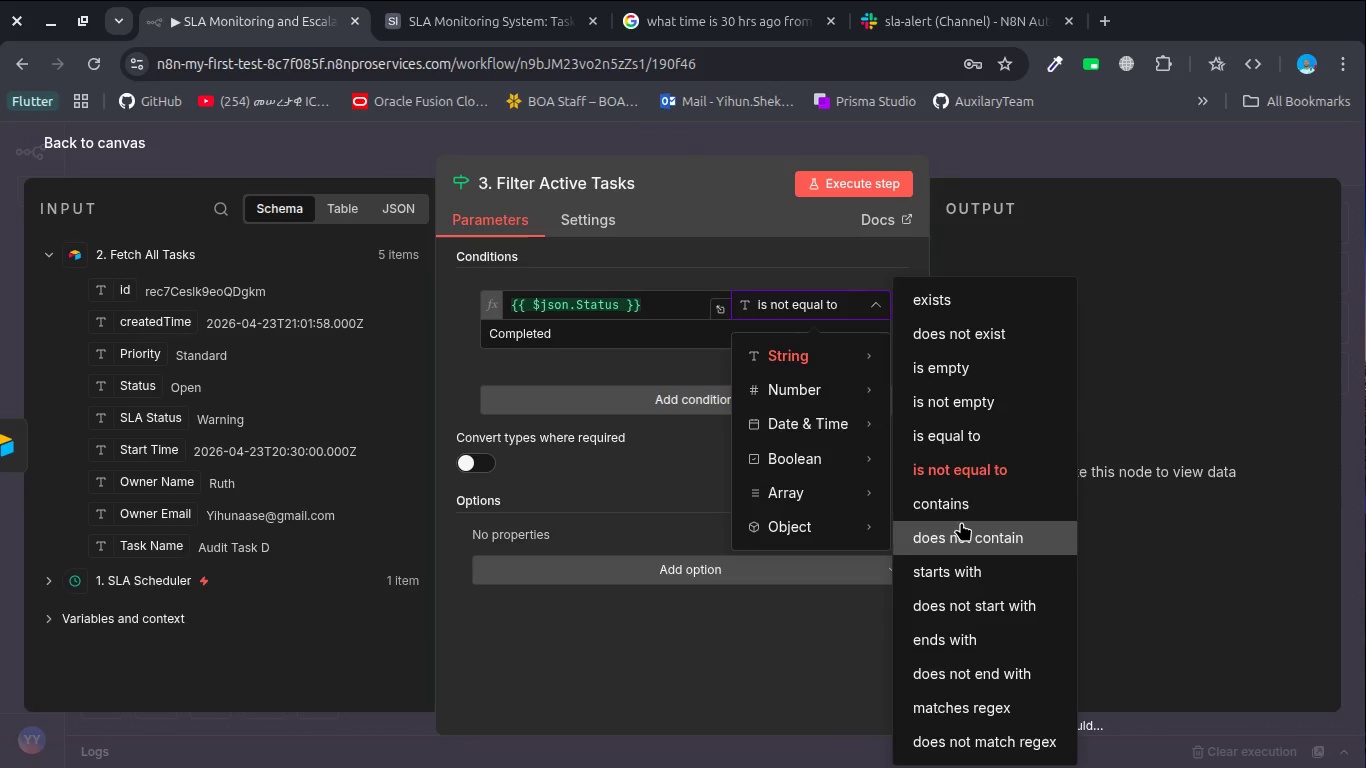 
scroll: coordinate [961, 522], scroll_direction: down, amount: 2.0
 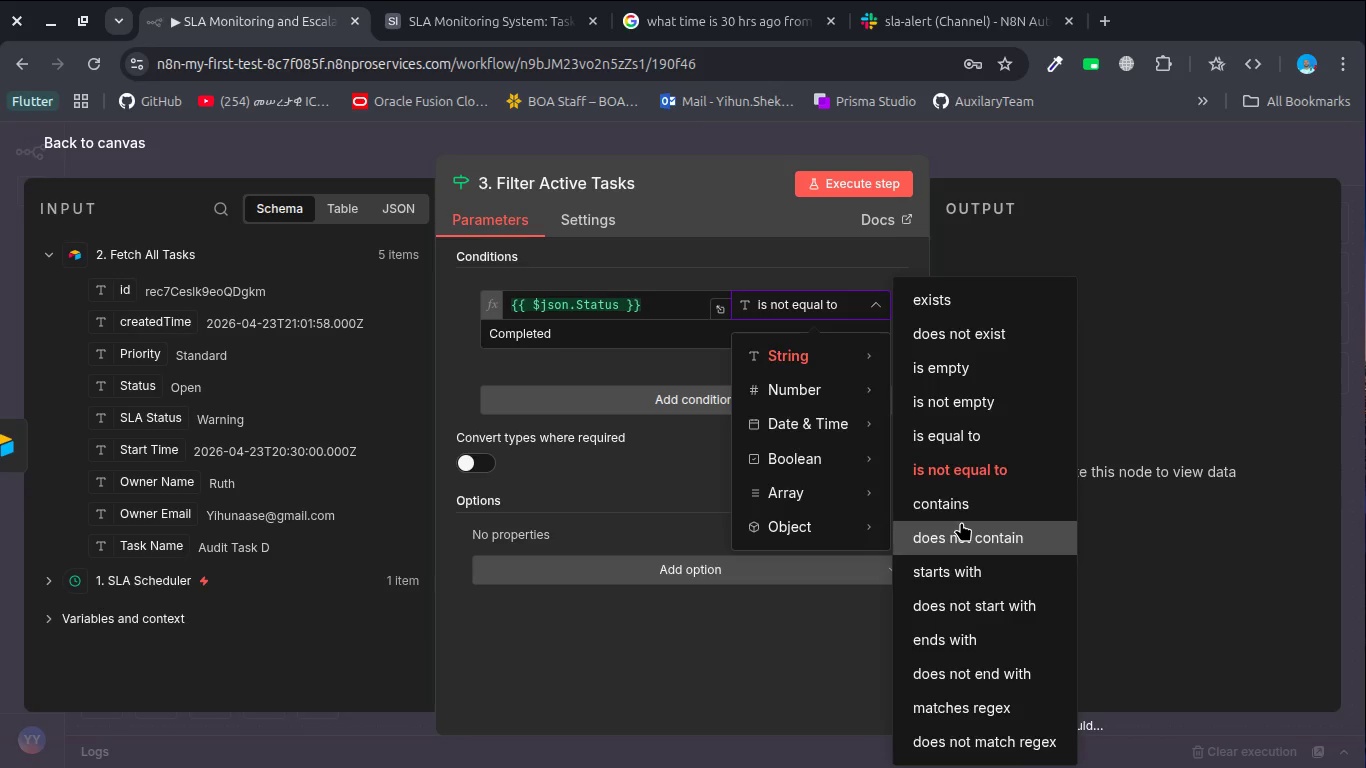 
key(Escape)
 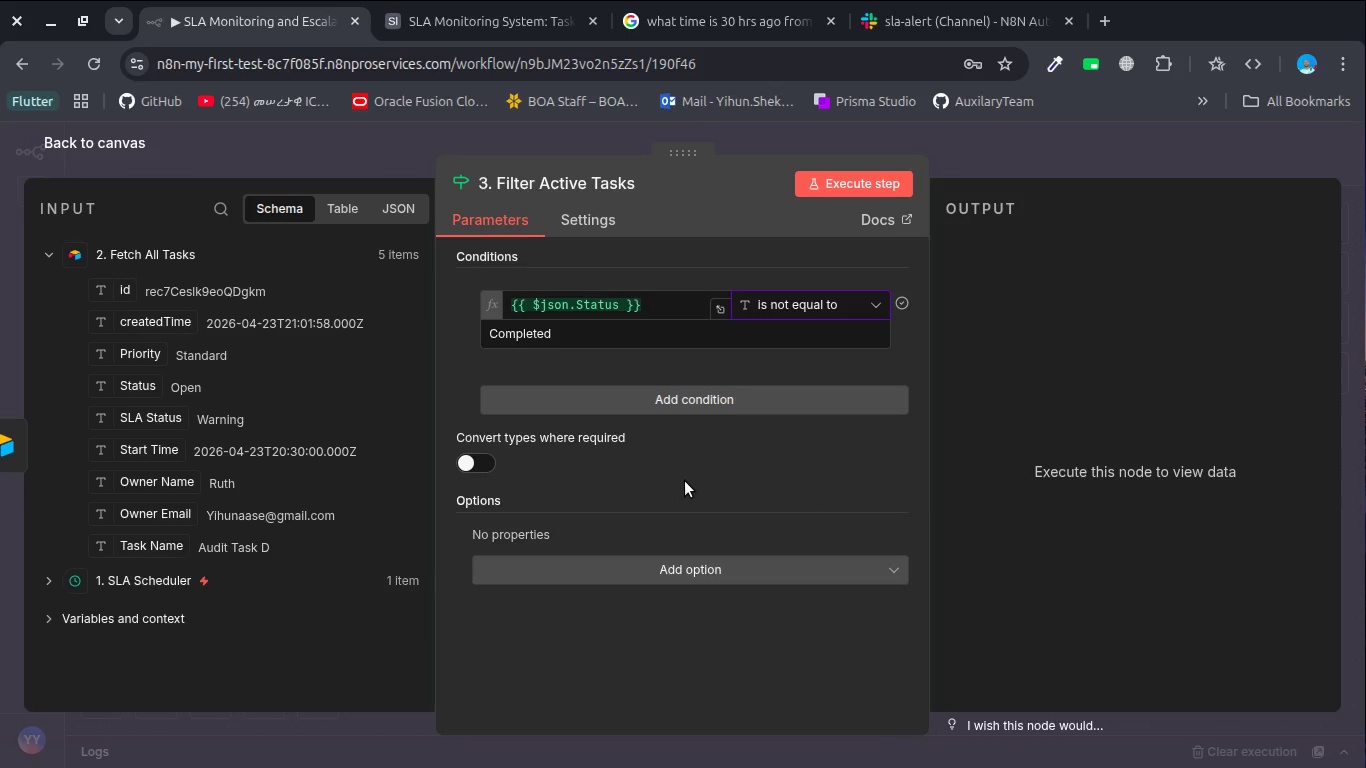 
left_click([685, 481])
 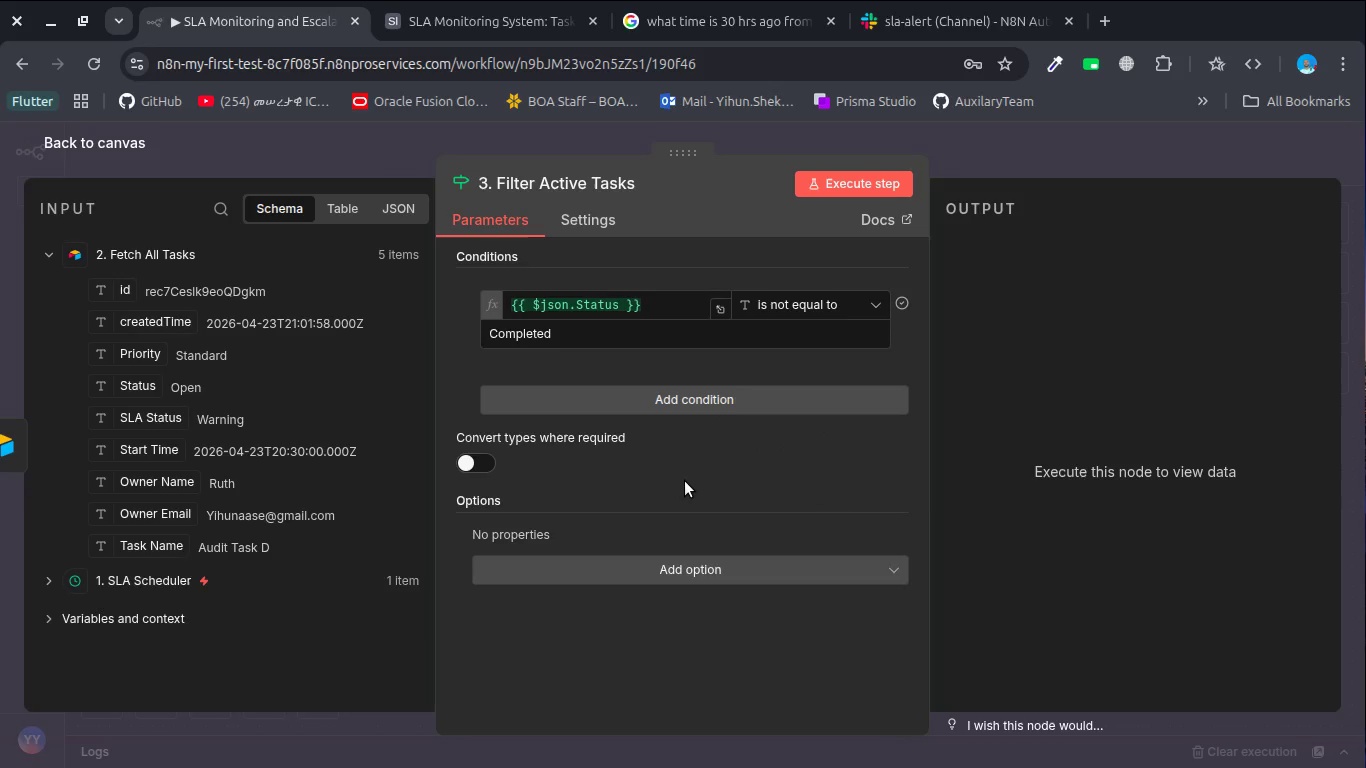 
wait(8.82)
 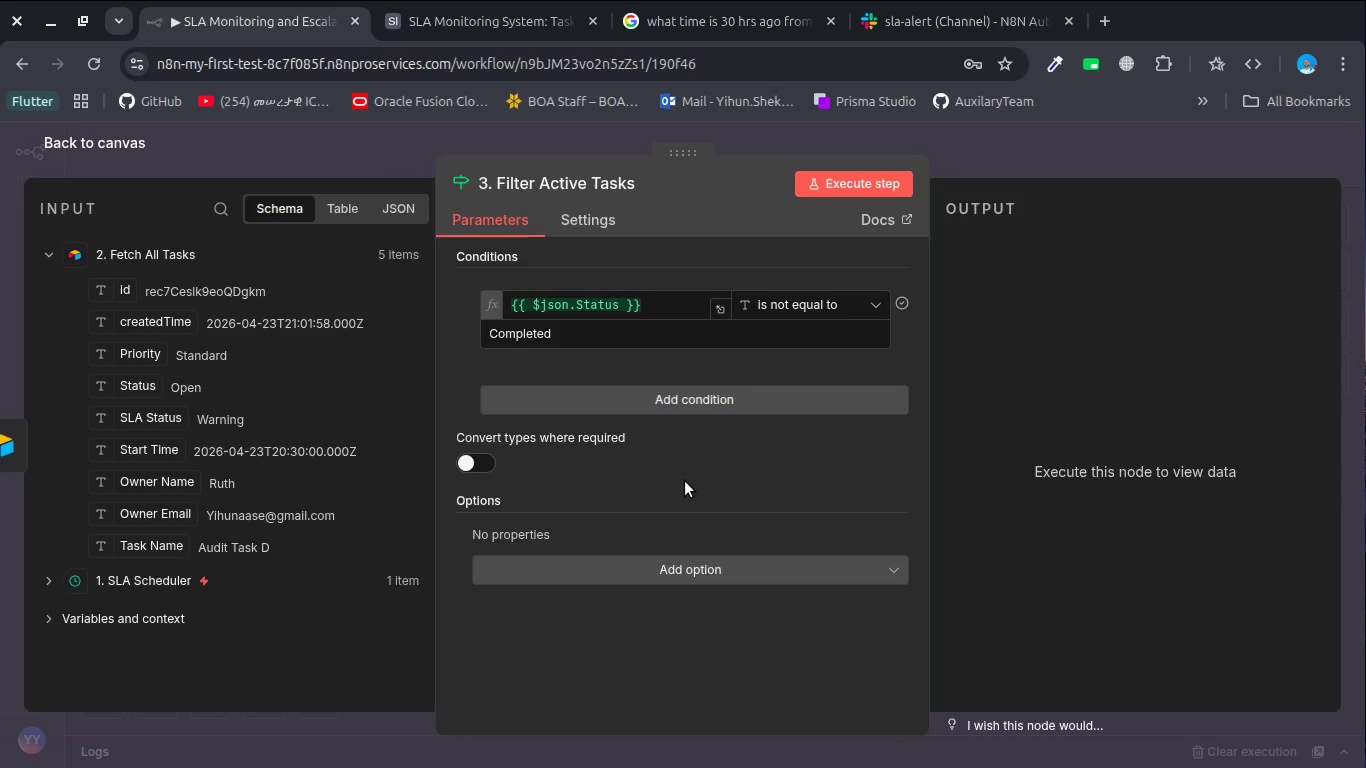 
left_click([841, 180])
 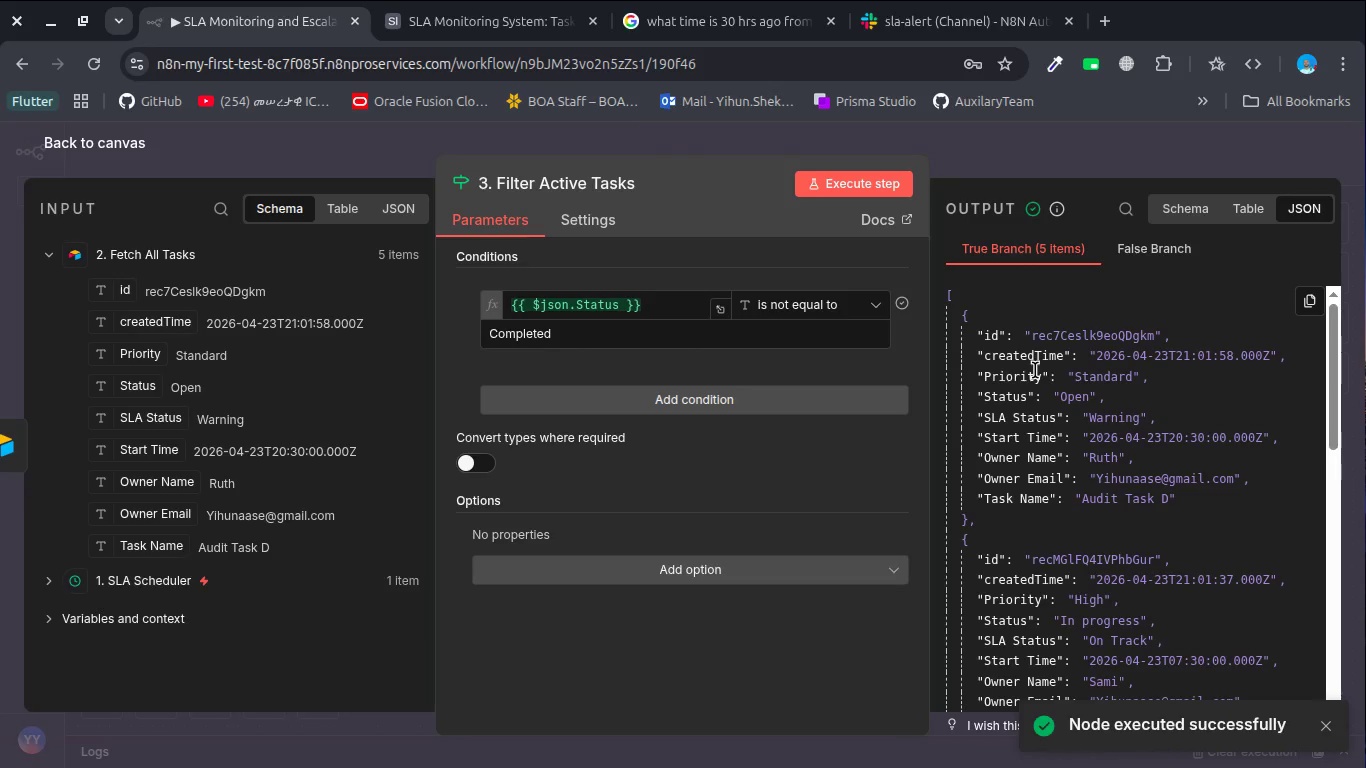 
scroll: coordinate [1035, 369], scroll_direction: down, amount: 4.0
 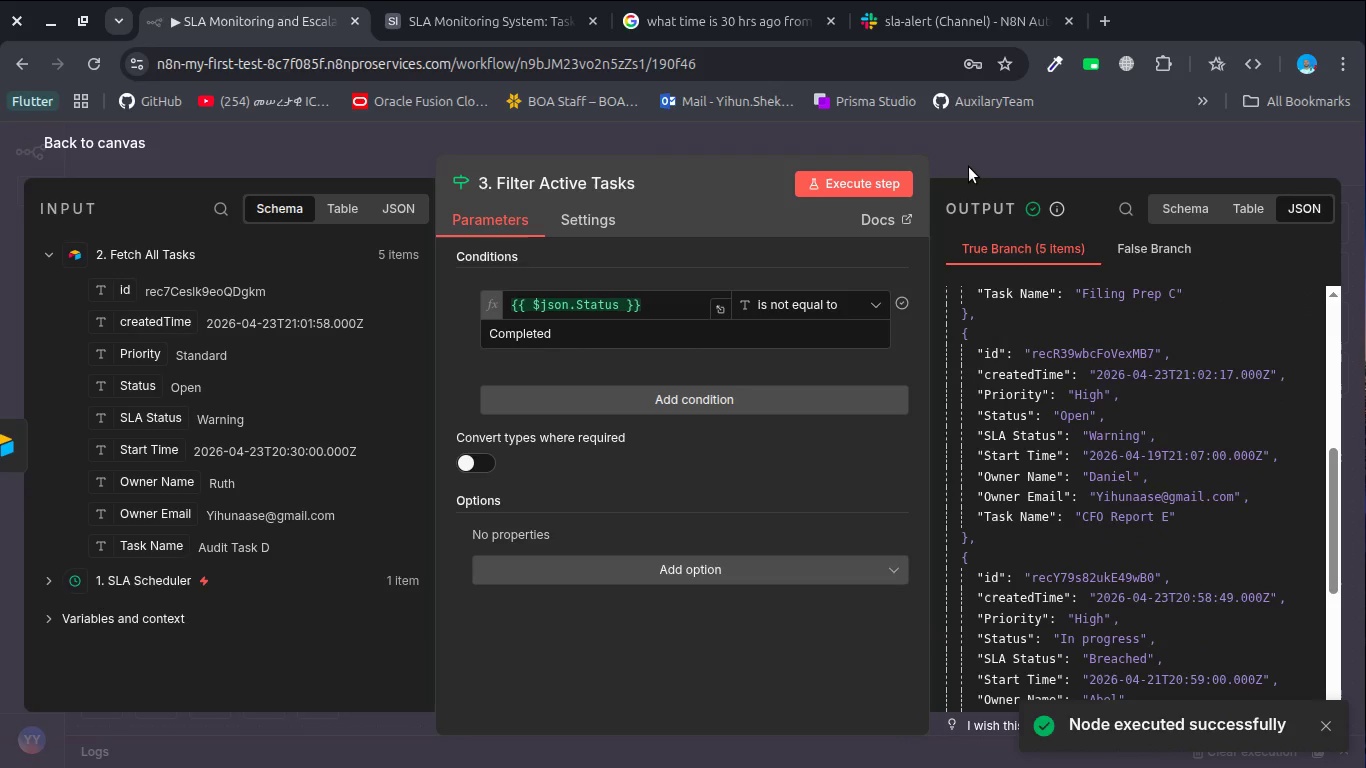 
left_click([969, 167])
 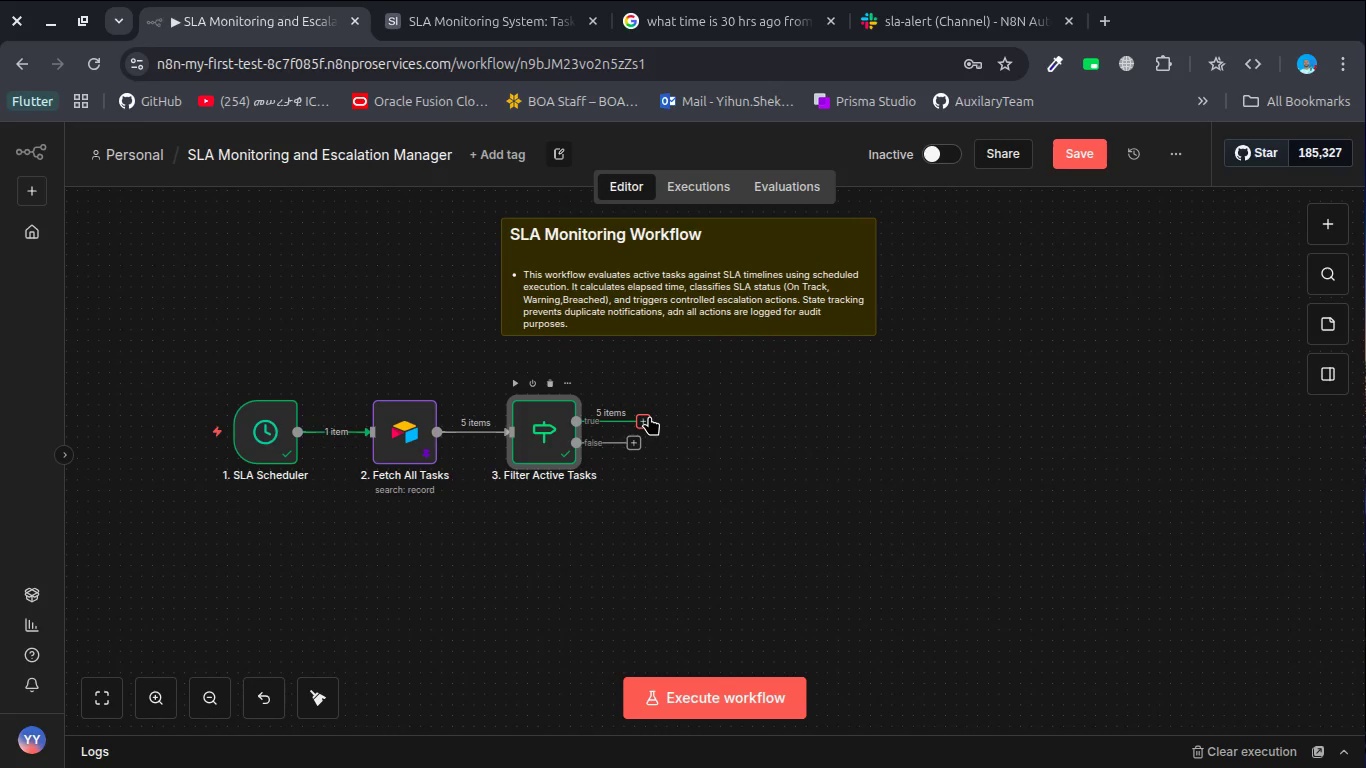 
left_click([649, 416])
 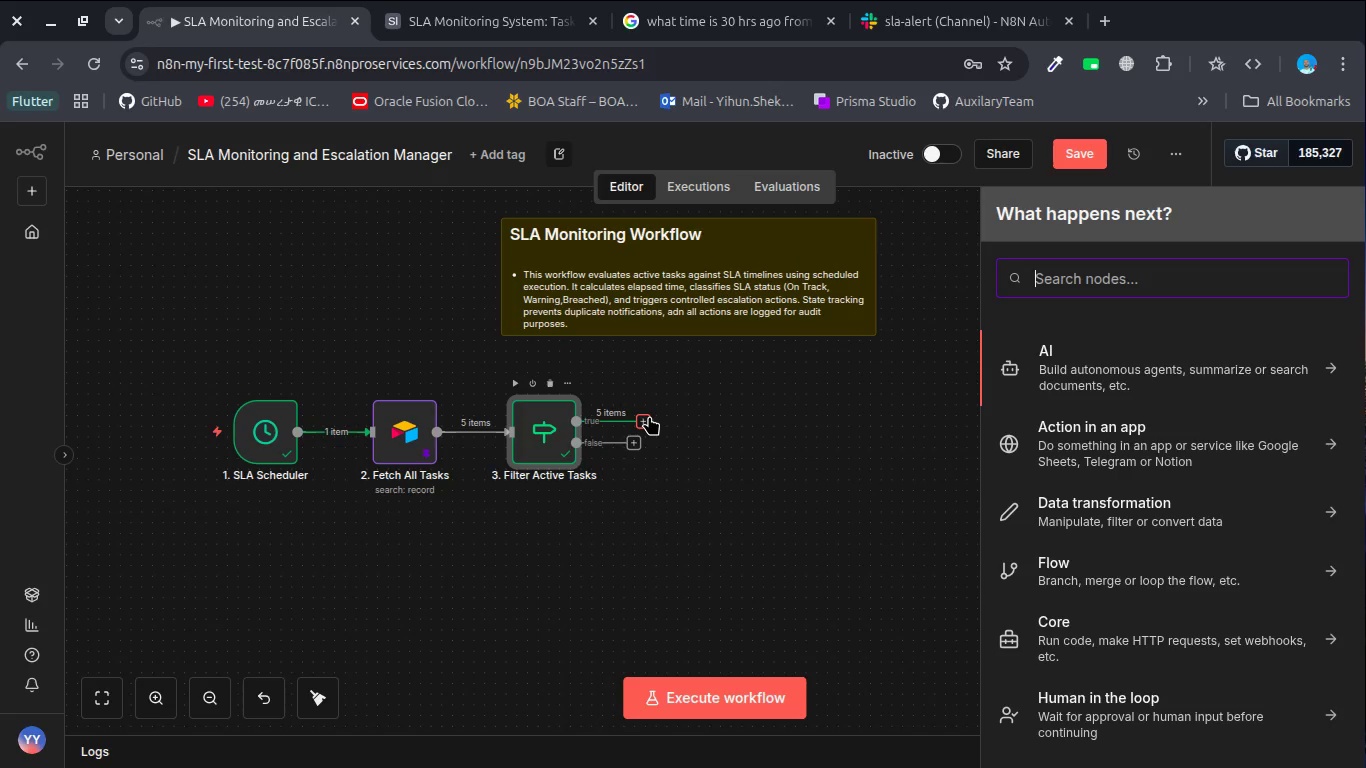 
wait(9.27)
 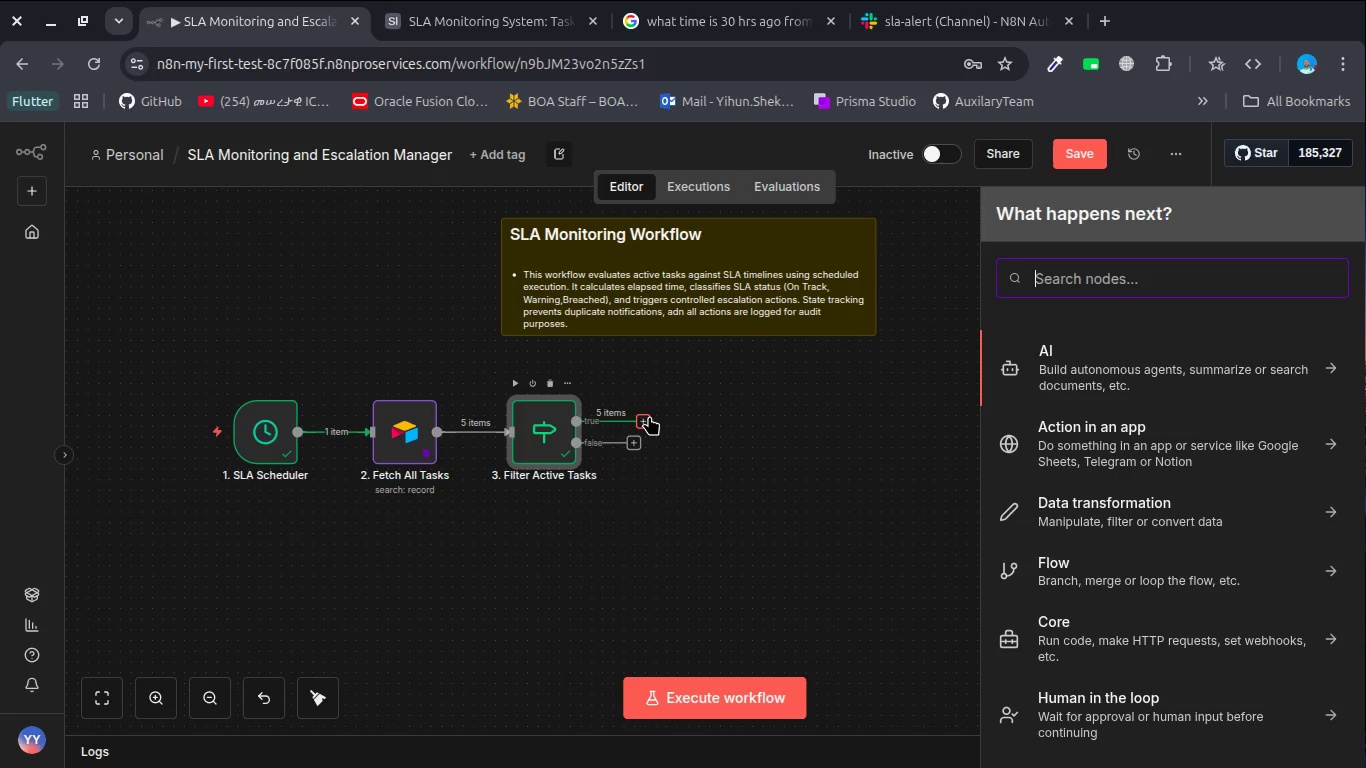 
type(code)
 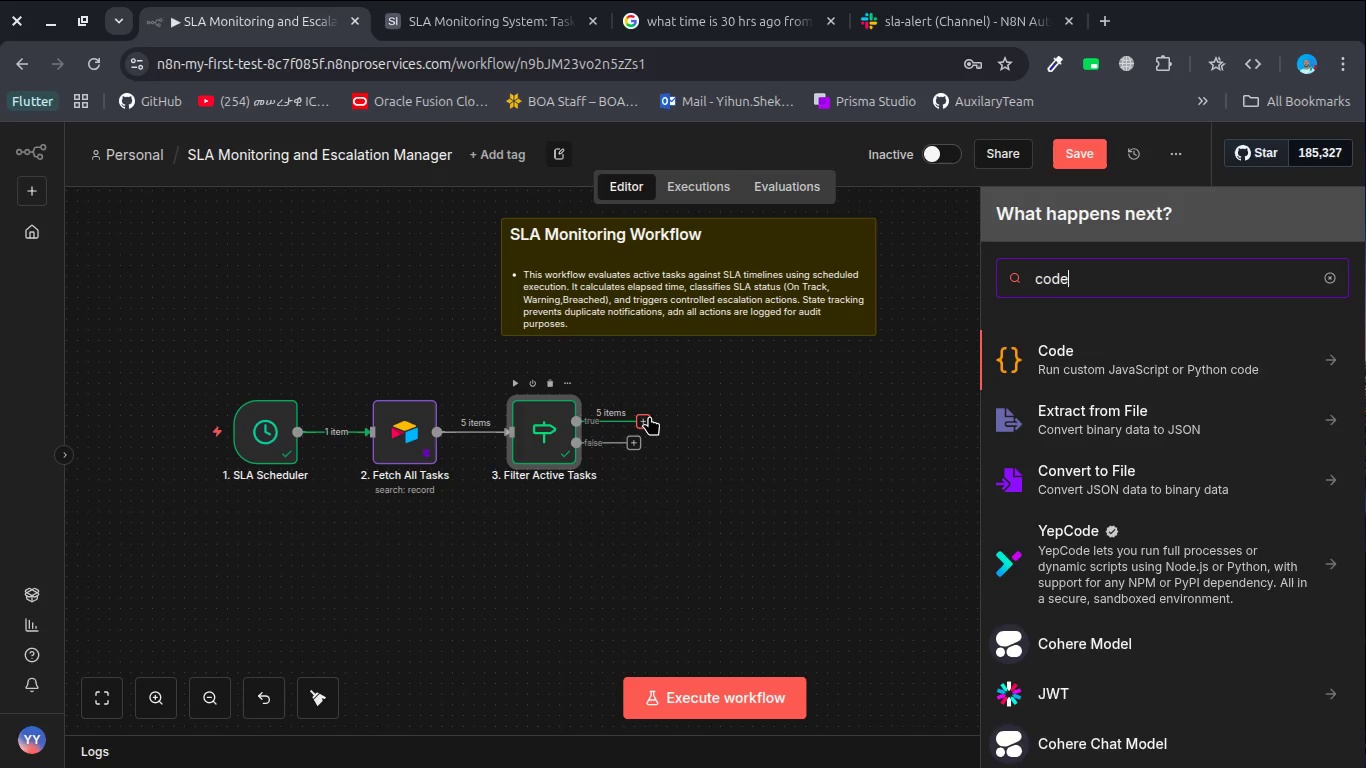 
key(Enter)
 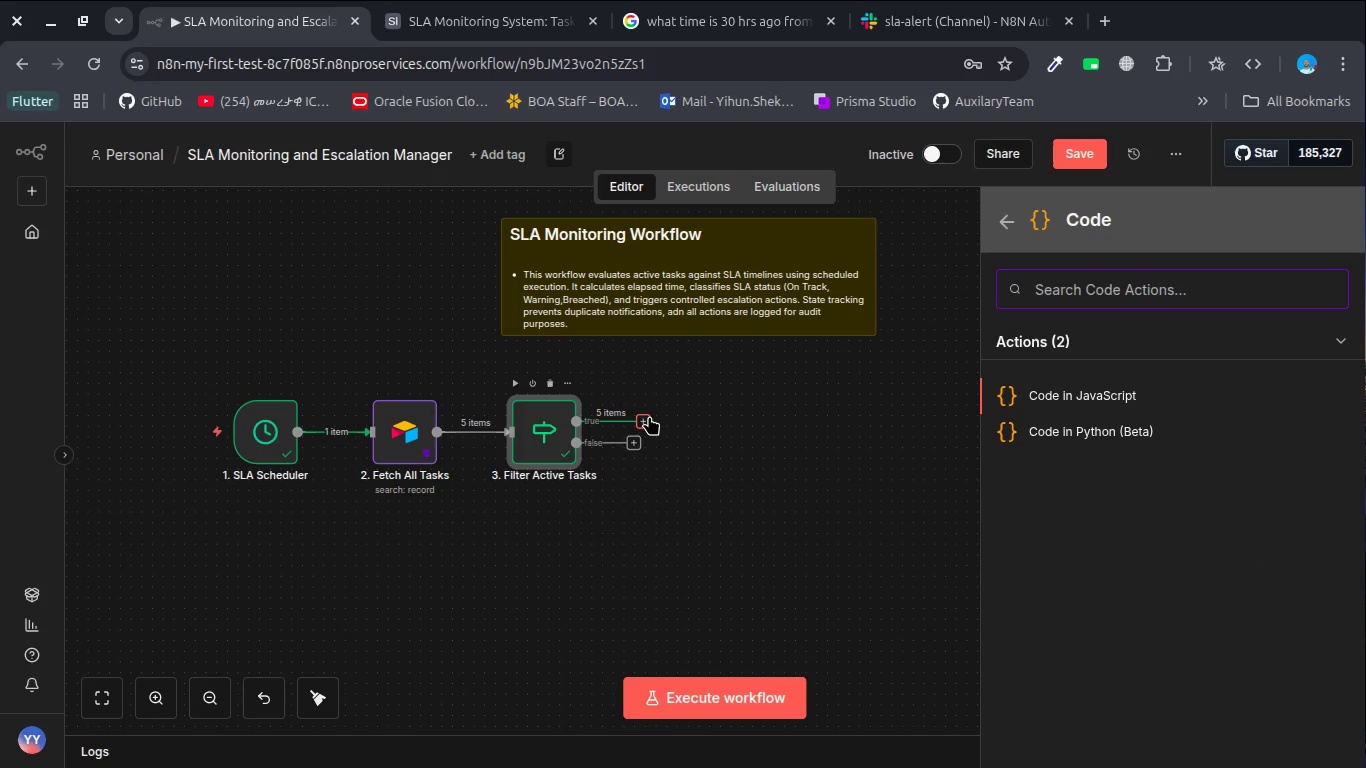 
key(Enter)
 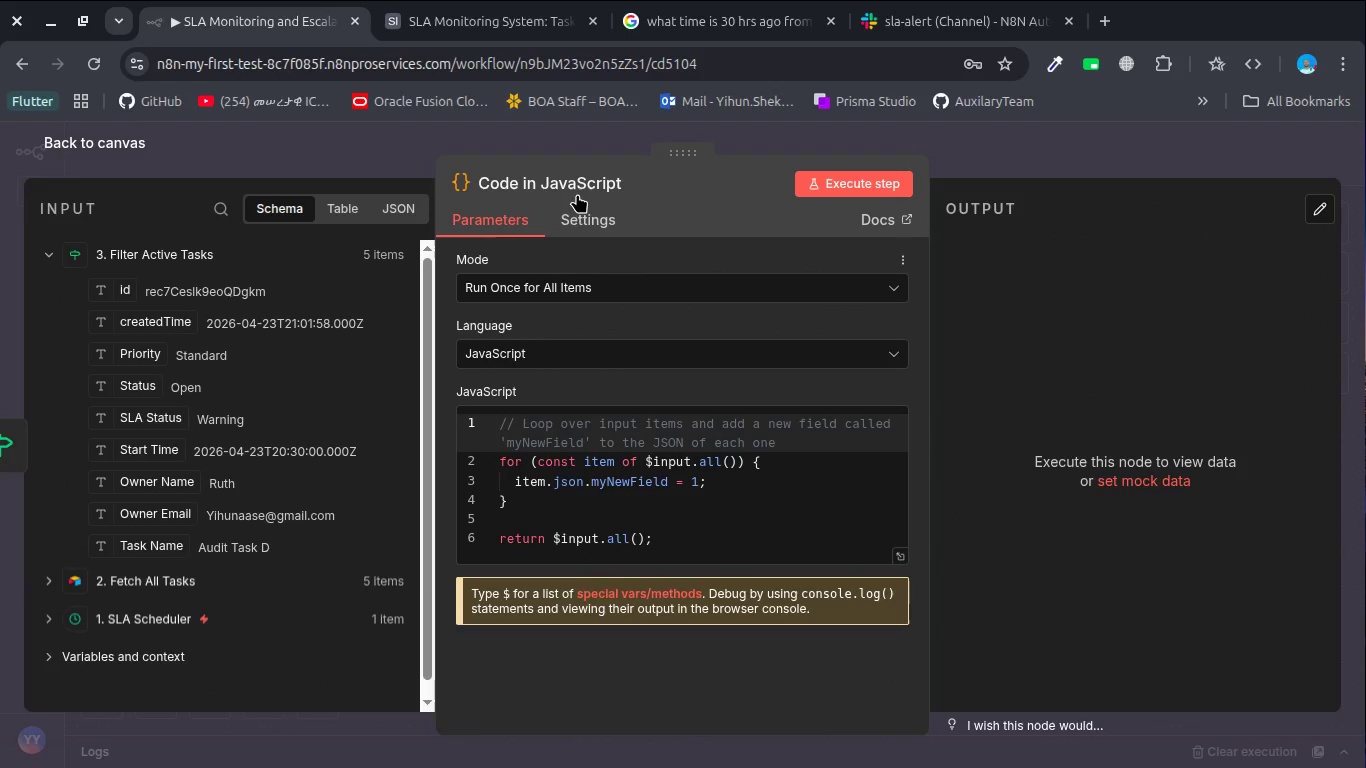 
left_click([576, 190])
 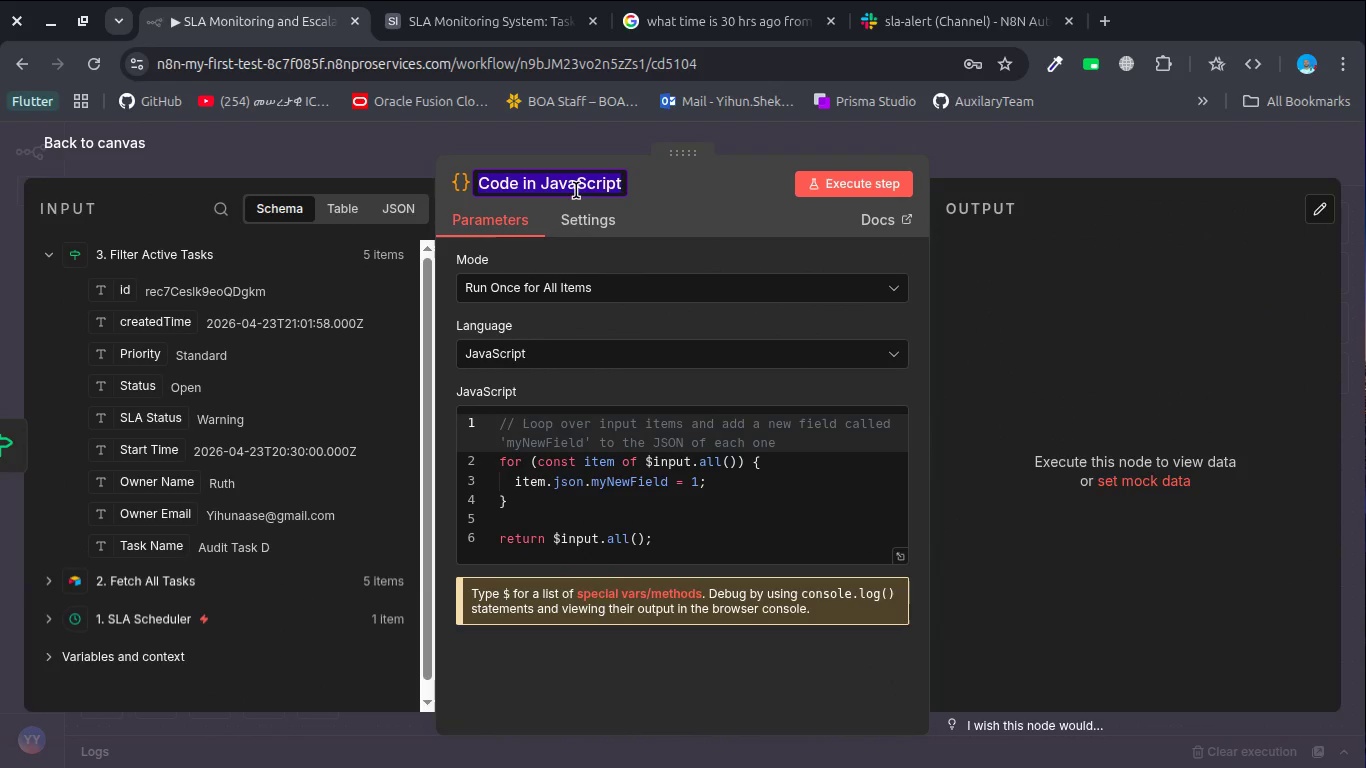 
type(4. Calculare)
key(Backspace)
key(Backspace)
type(te SLA Time)
 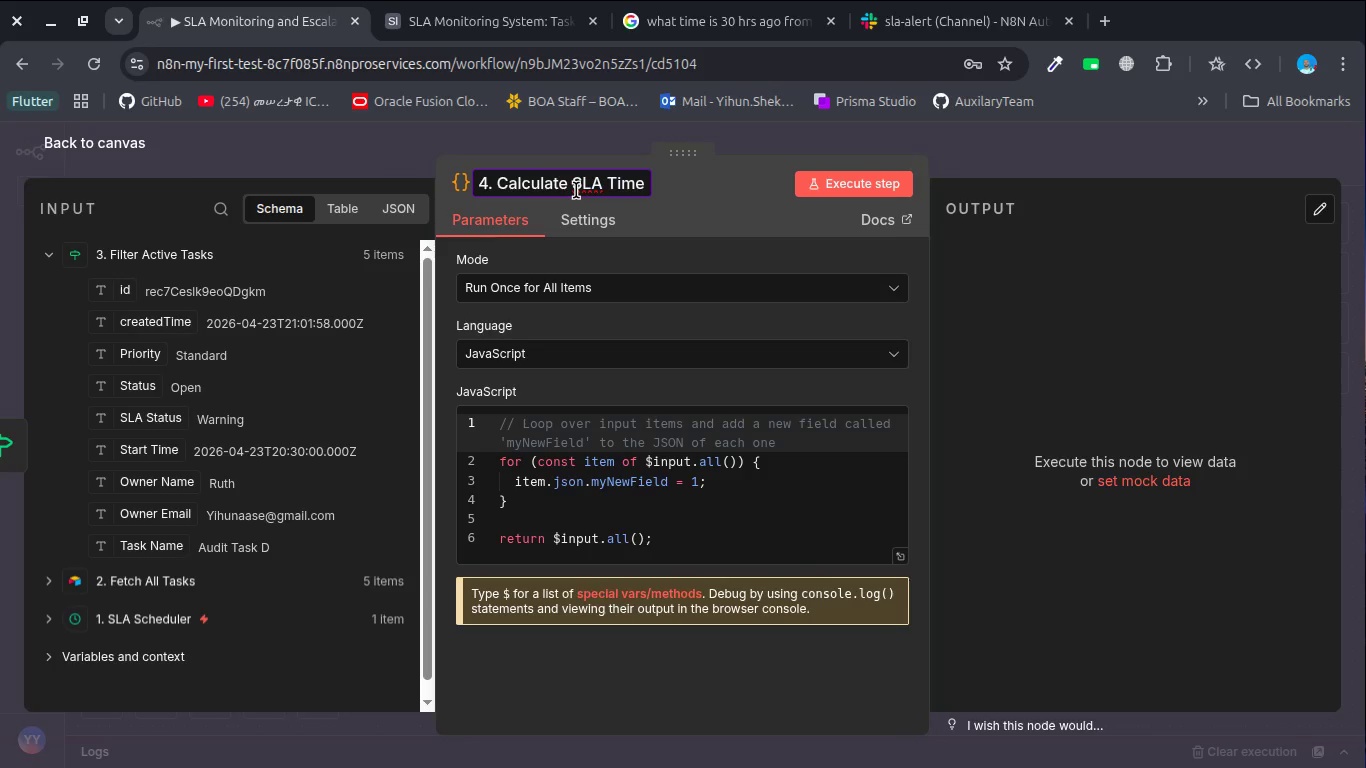 
left_click([596, 449])
 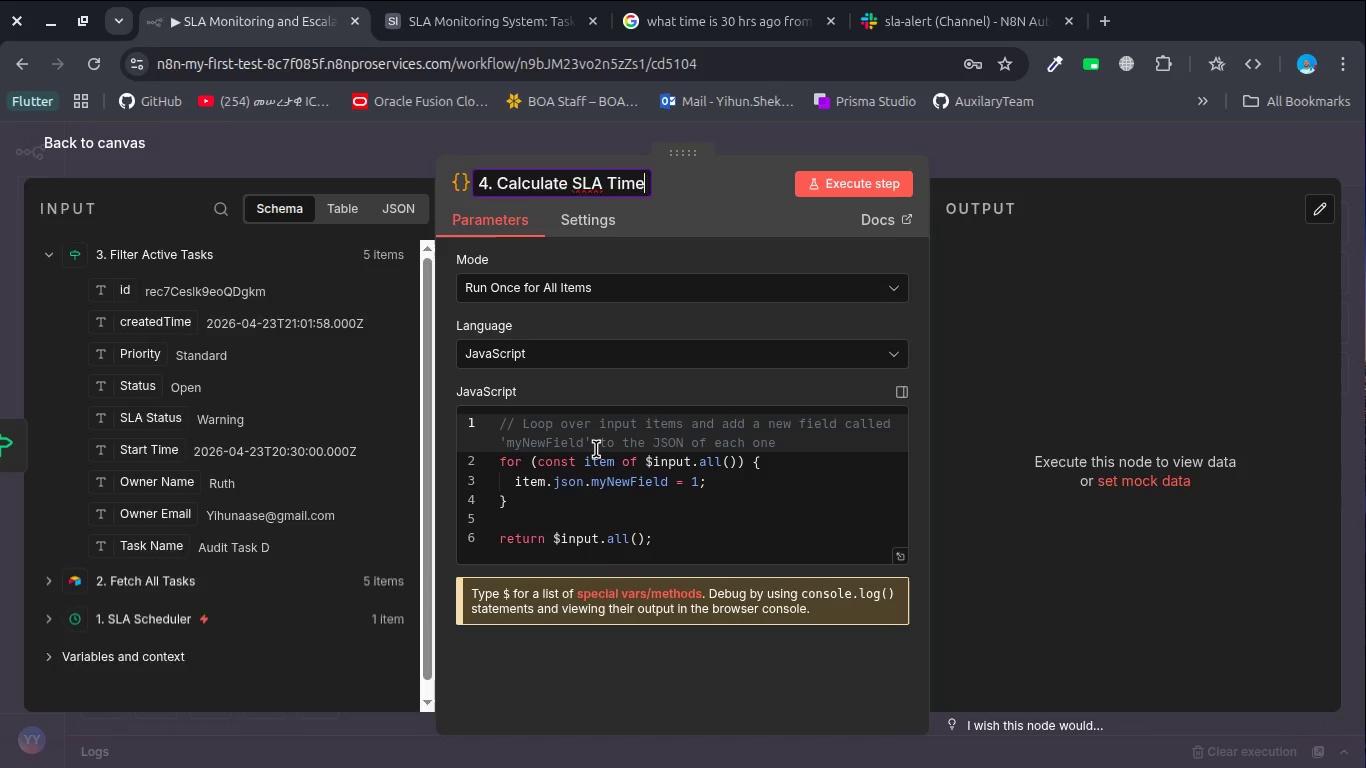 
key(Control+A)
 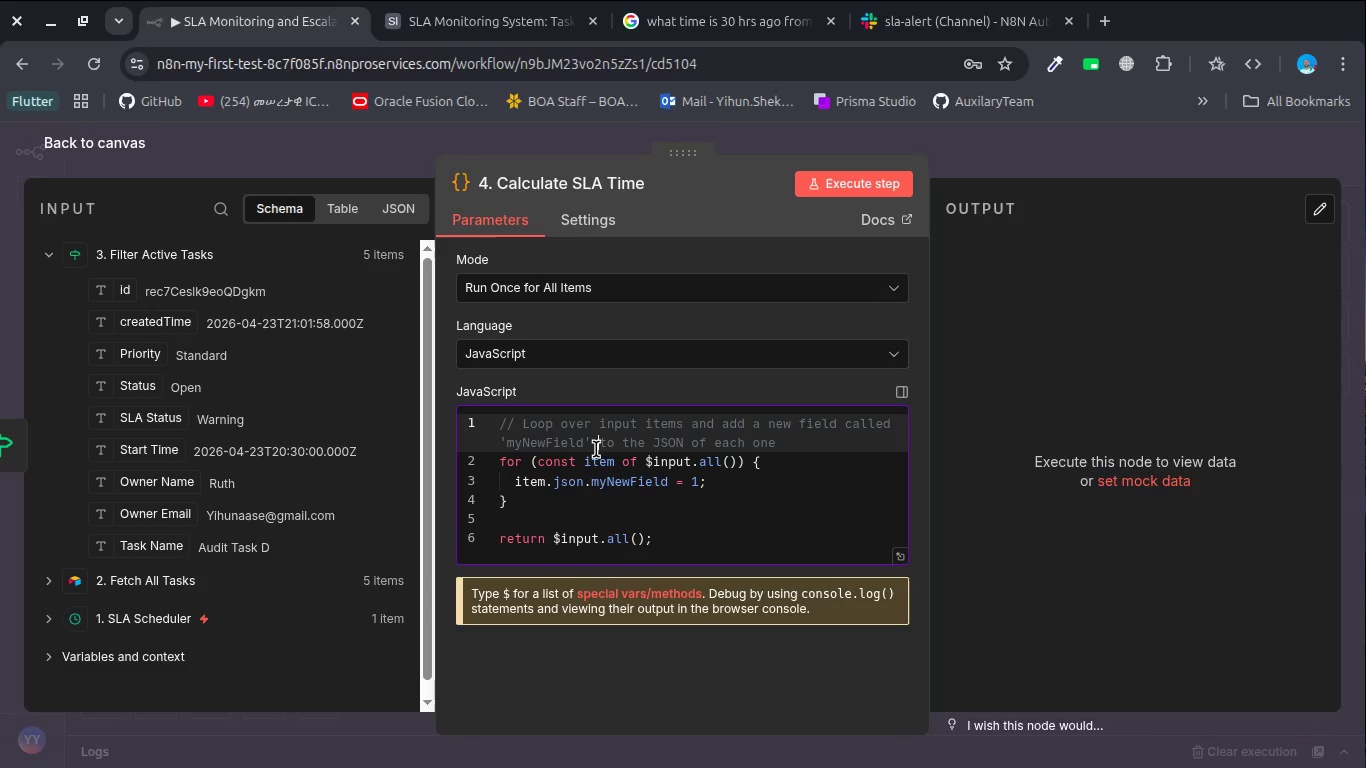 
left_click([596, 449])
 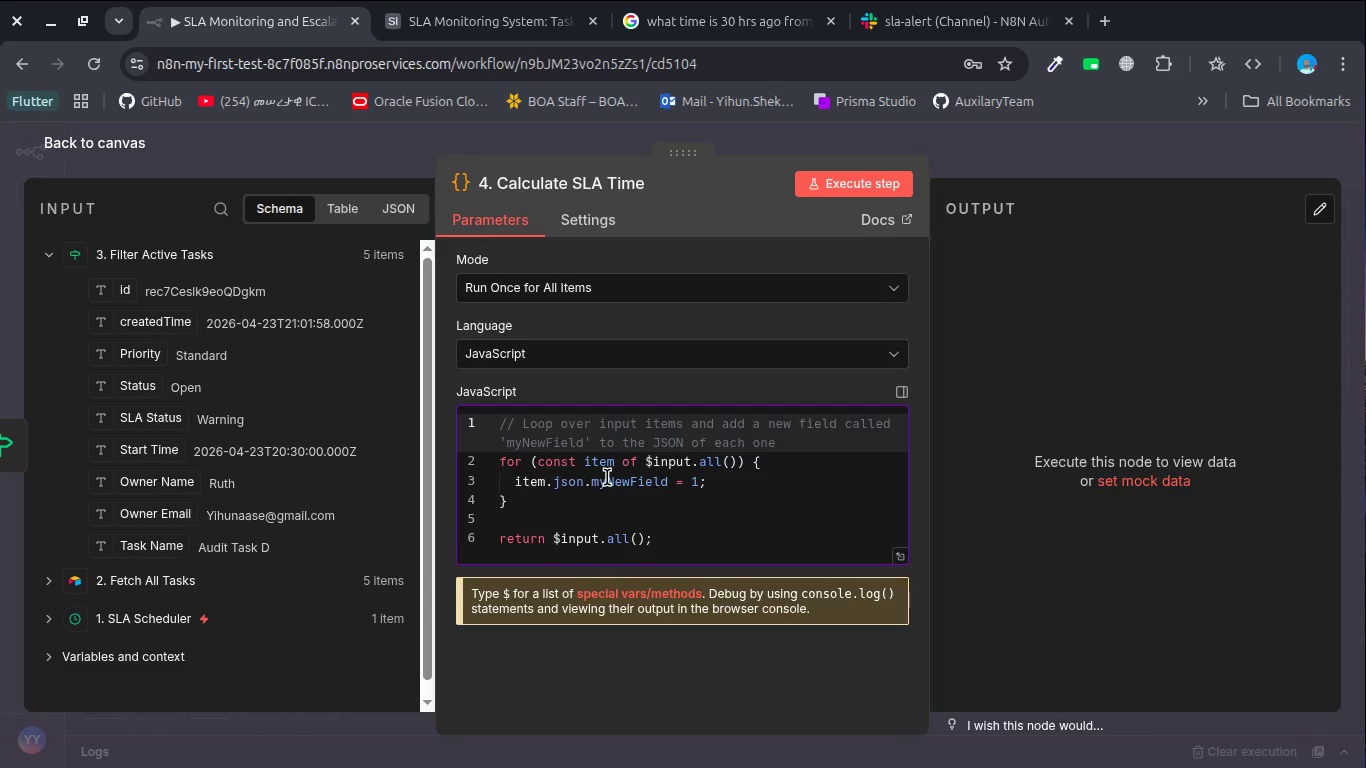 
left_click([607, 477])
 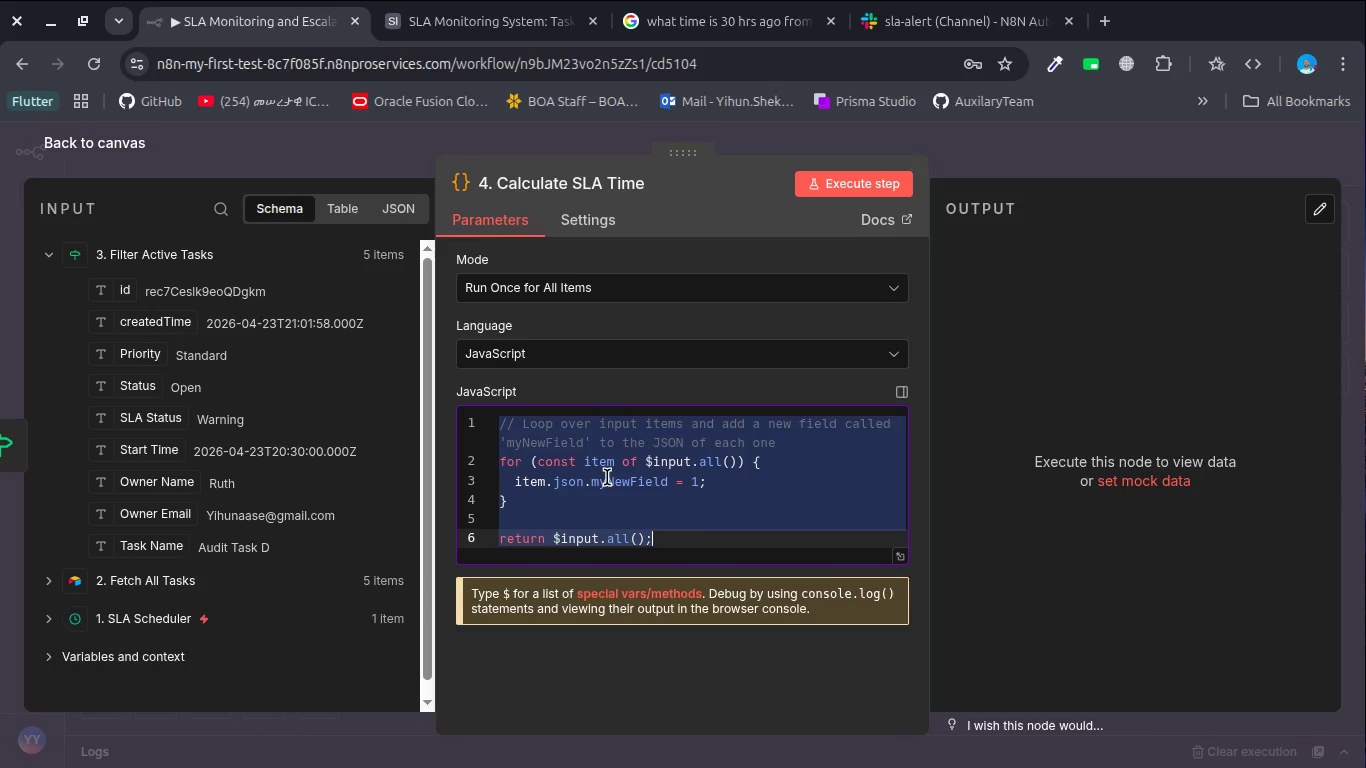 
key(Control+A)
 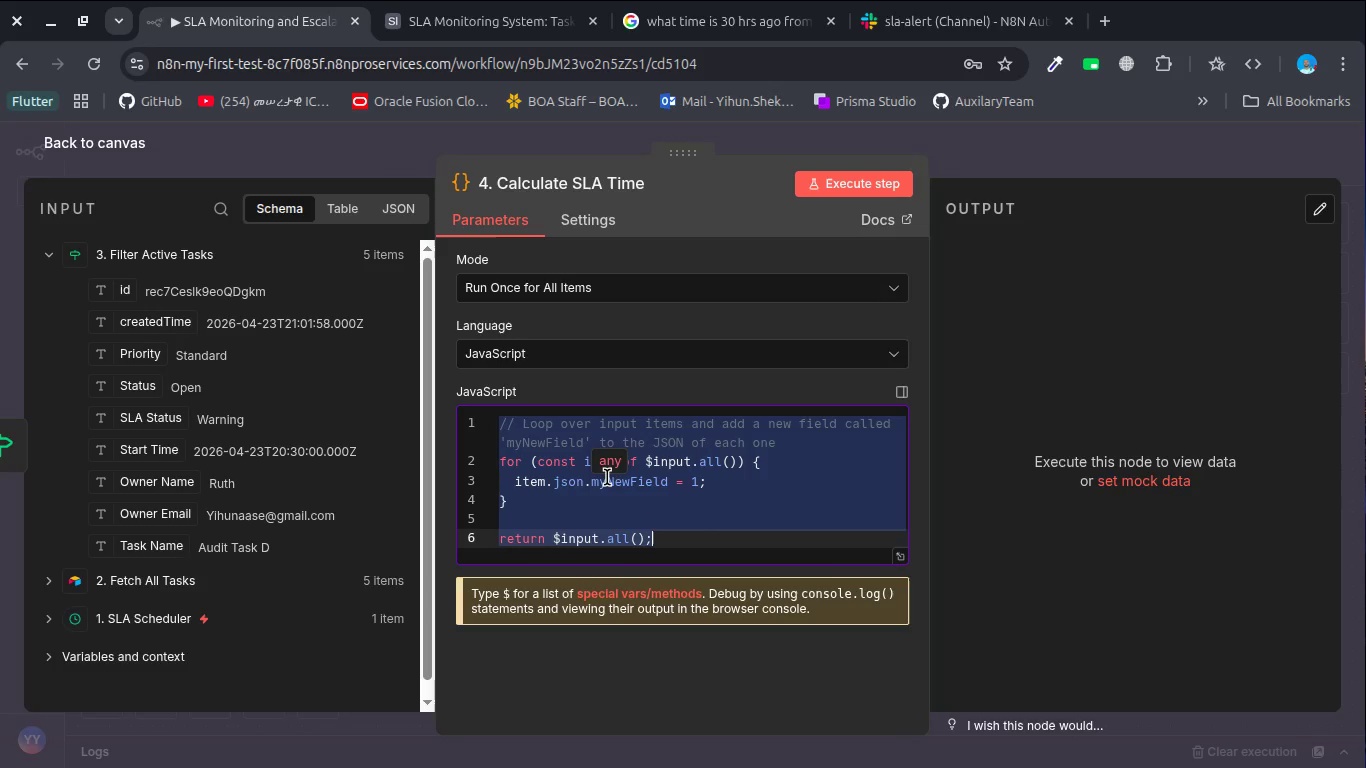 
key(Control+C)
 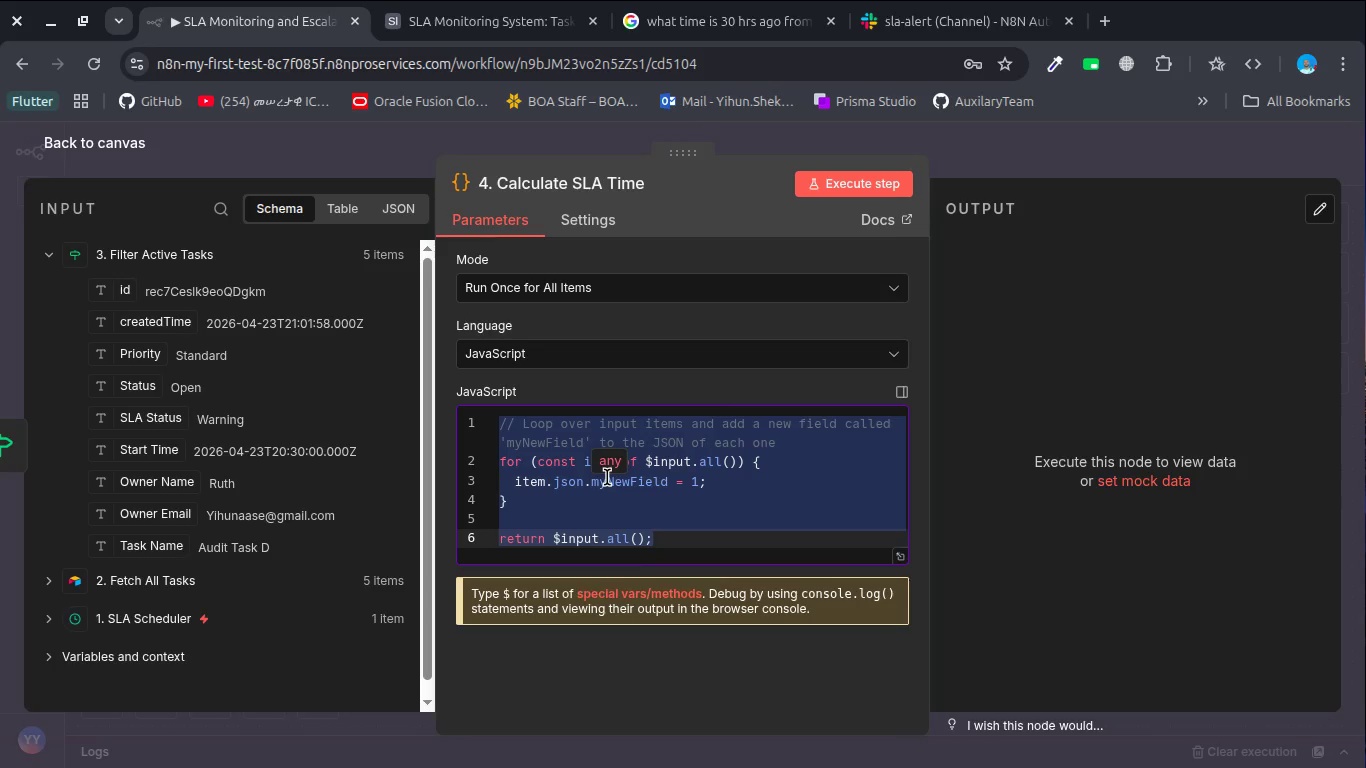 
key(Backspace)
 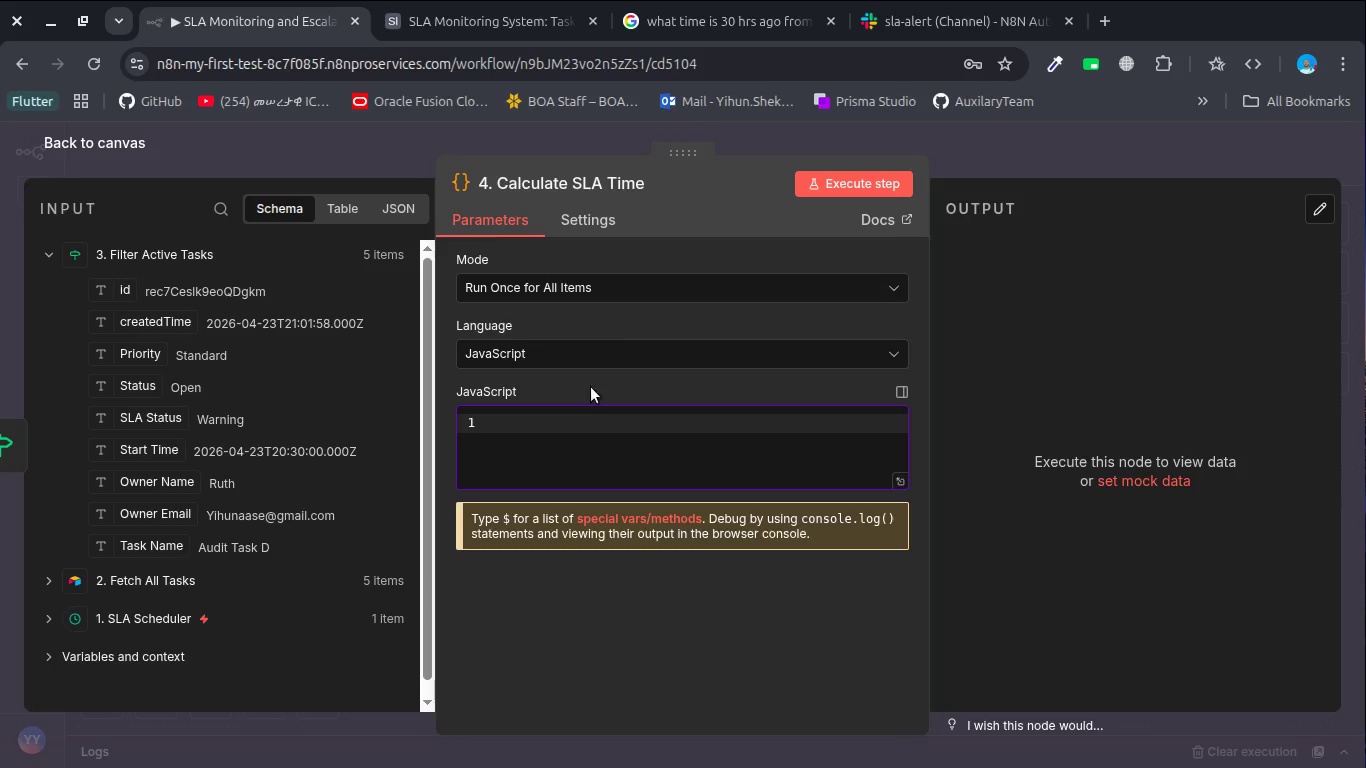 
left_click([650, 286])
 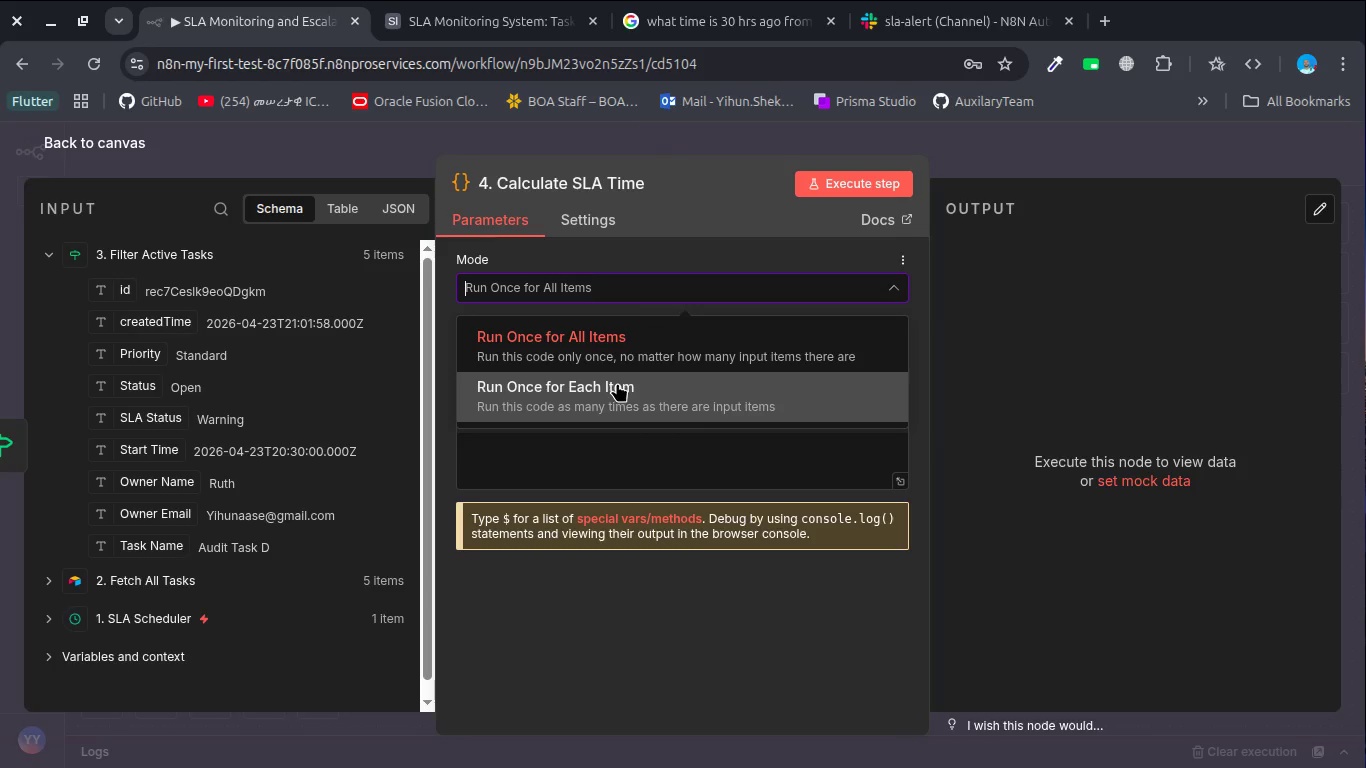 
left_click([617, 383])
 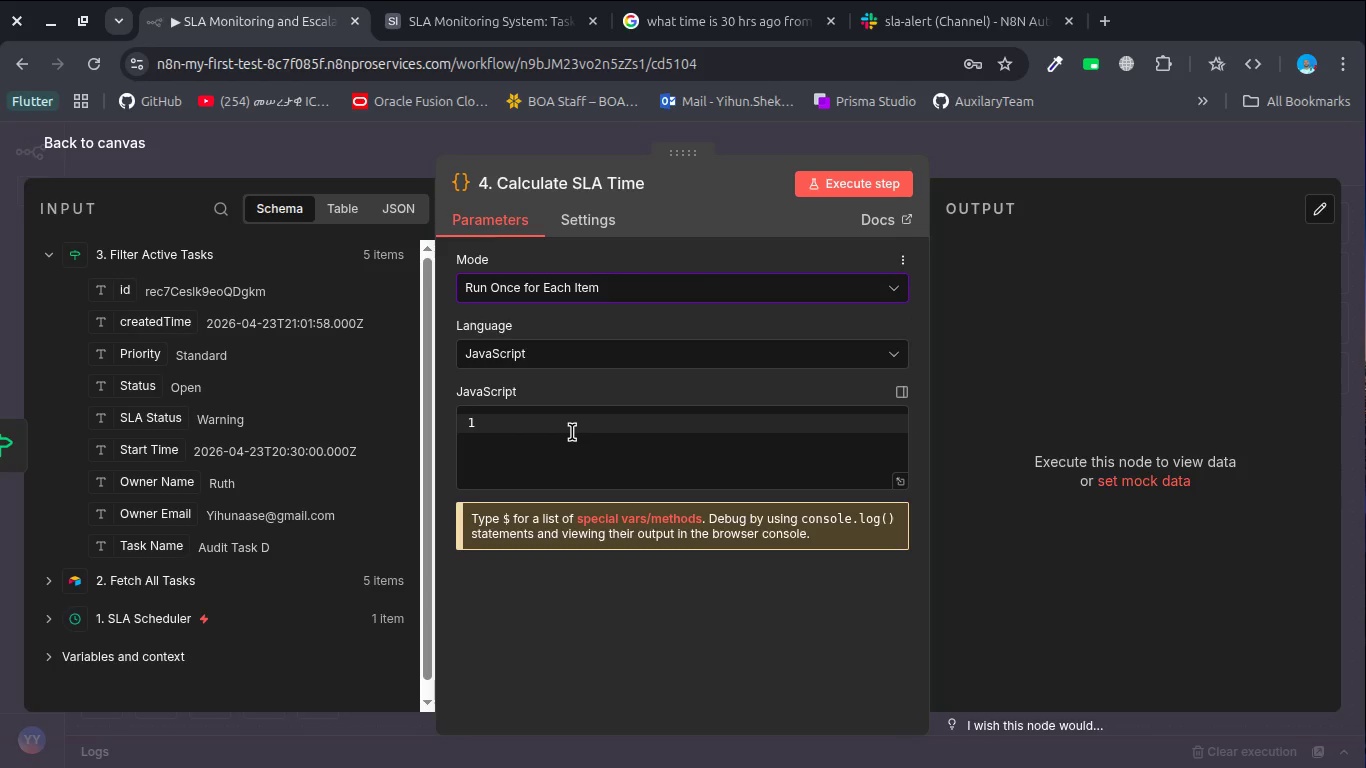 
left_click([572, 432])
 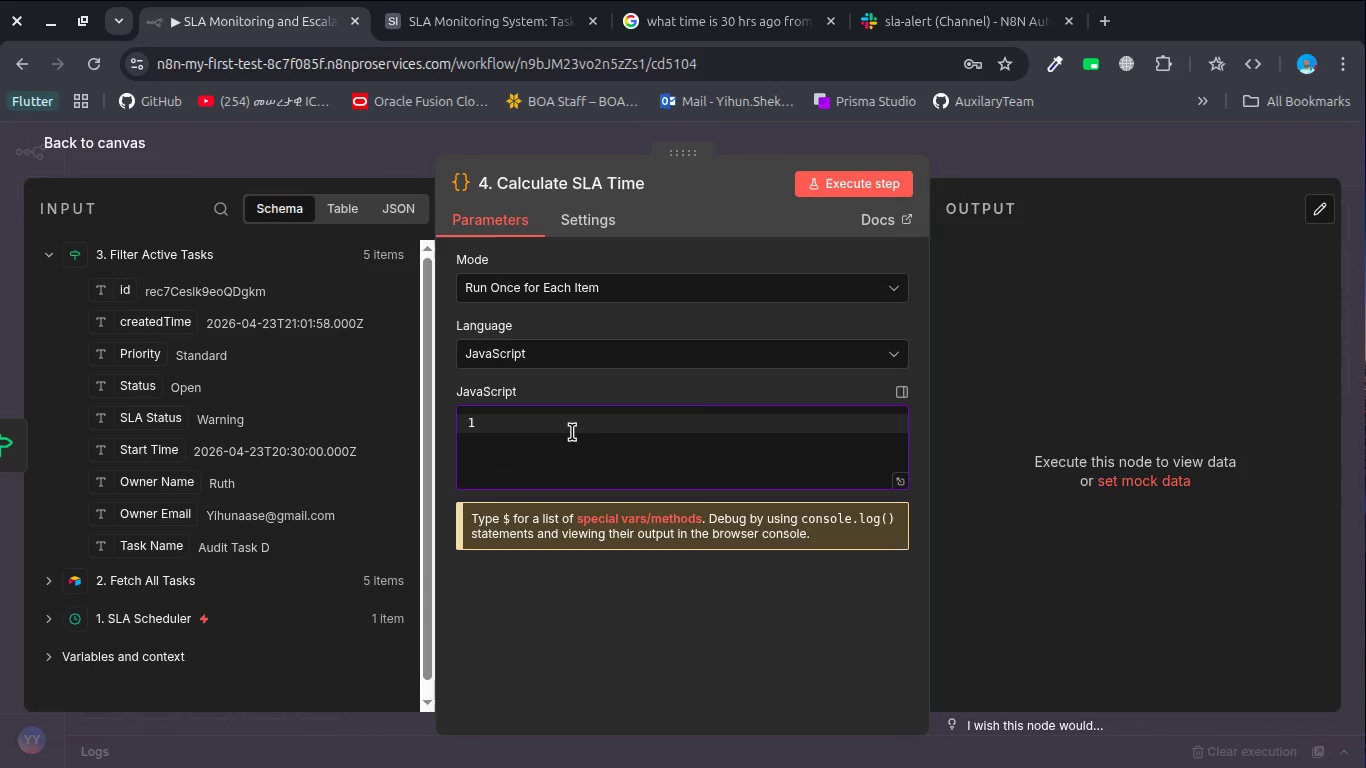 
type(const strt = new Dat)
 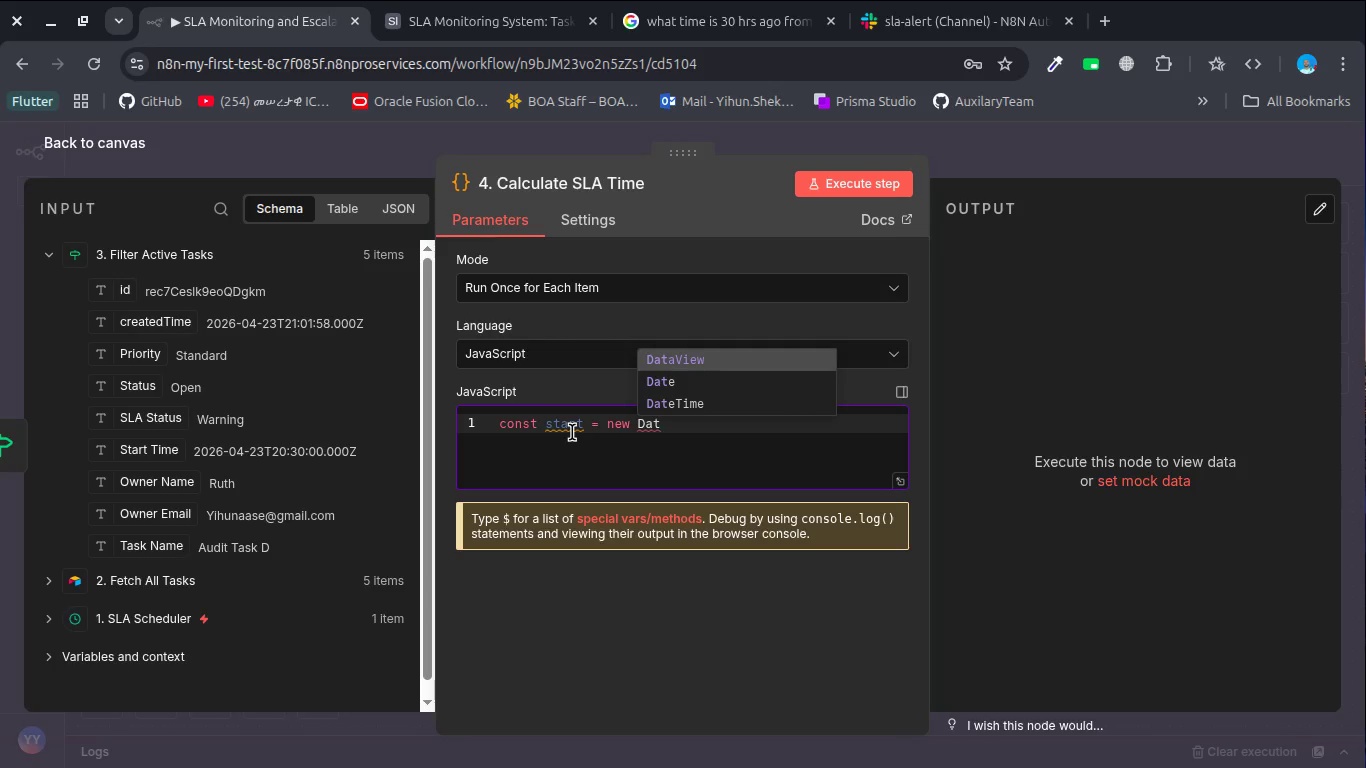 
key(ArrowDown)
 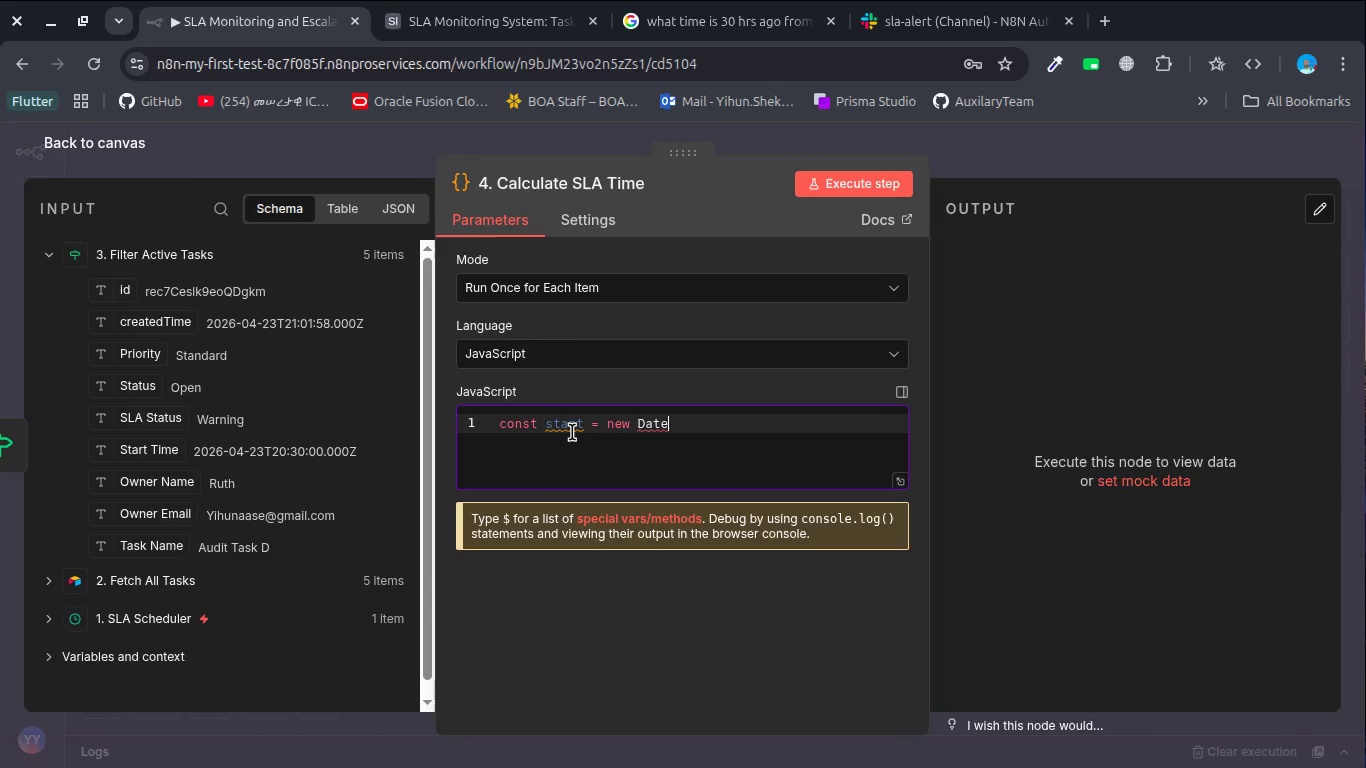 
key(Enter)
 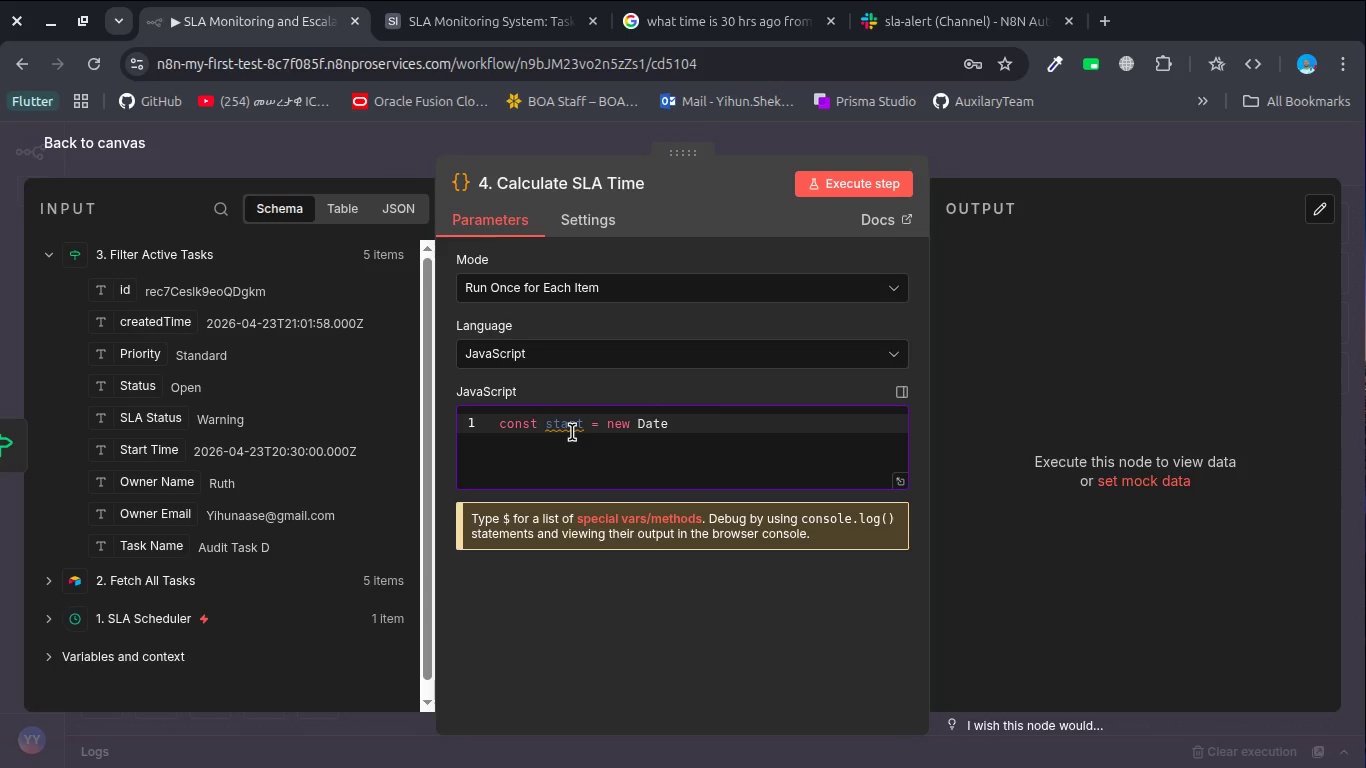 
key(Shift+9)
 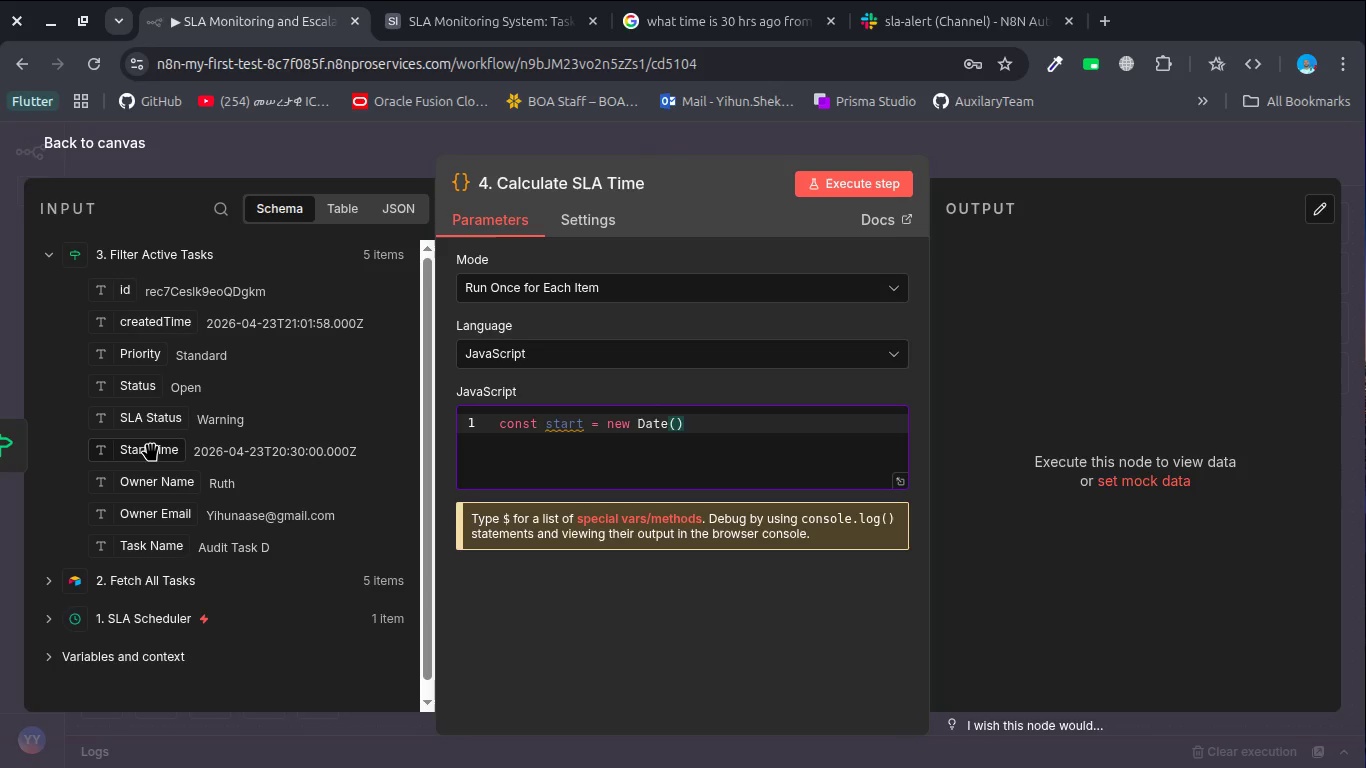 
wait(5.7)
 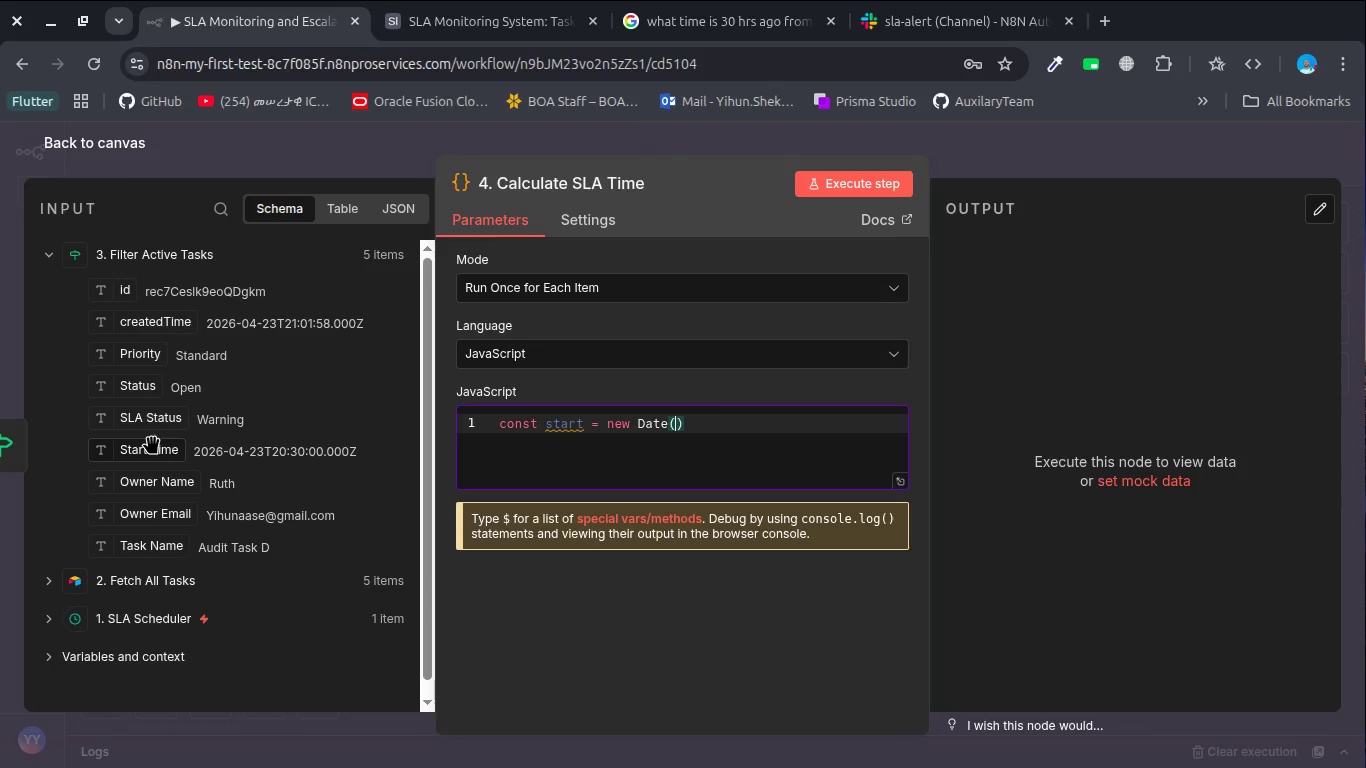 
left_click_drag(start_coordinate=[151, 445], to_coordinate=[676, 432])
 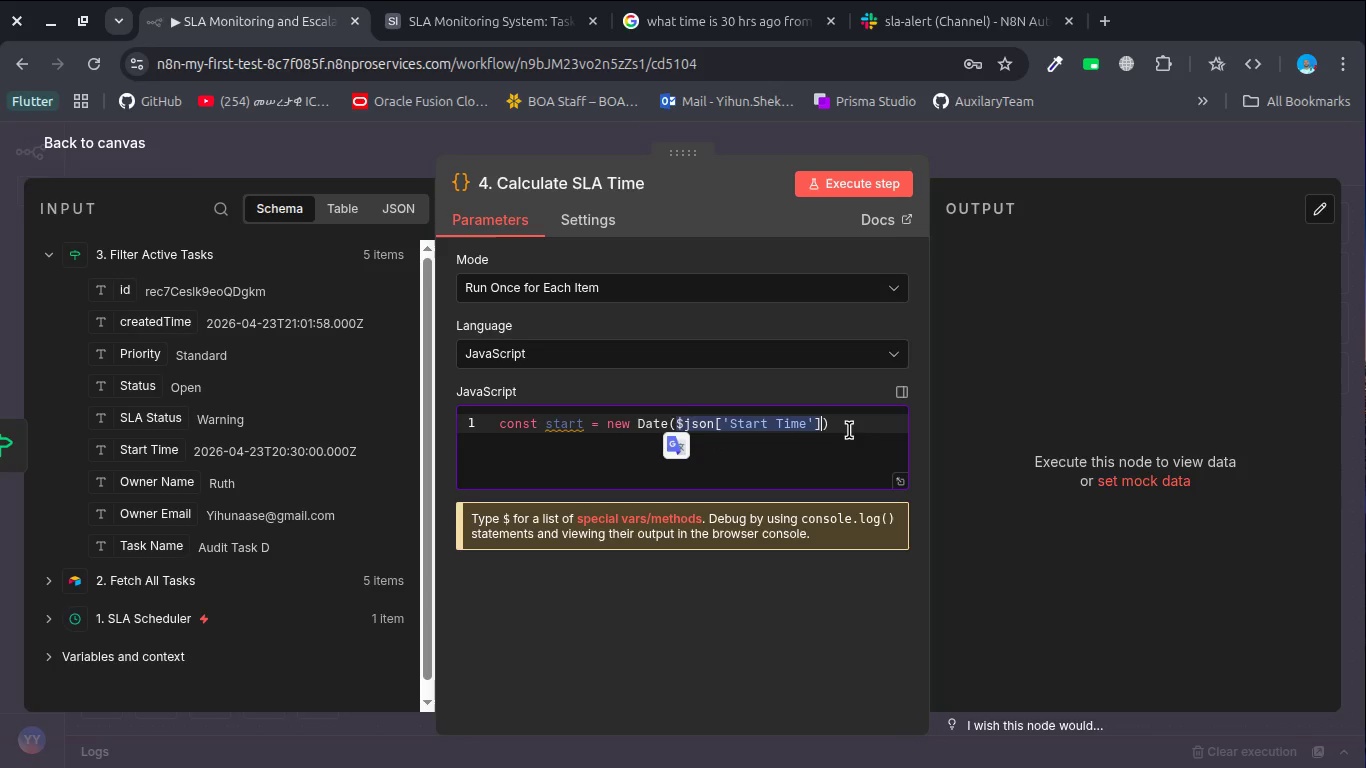 
left_click([849, 430])
 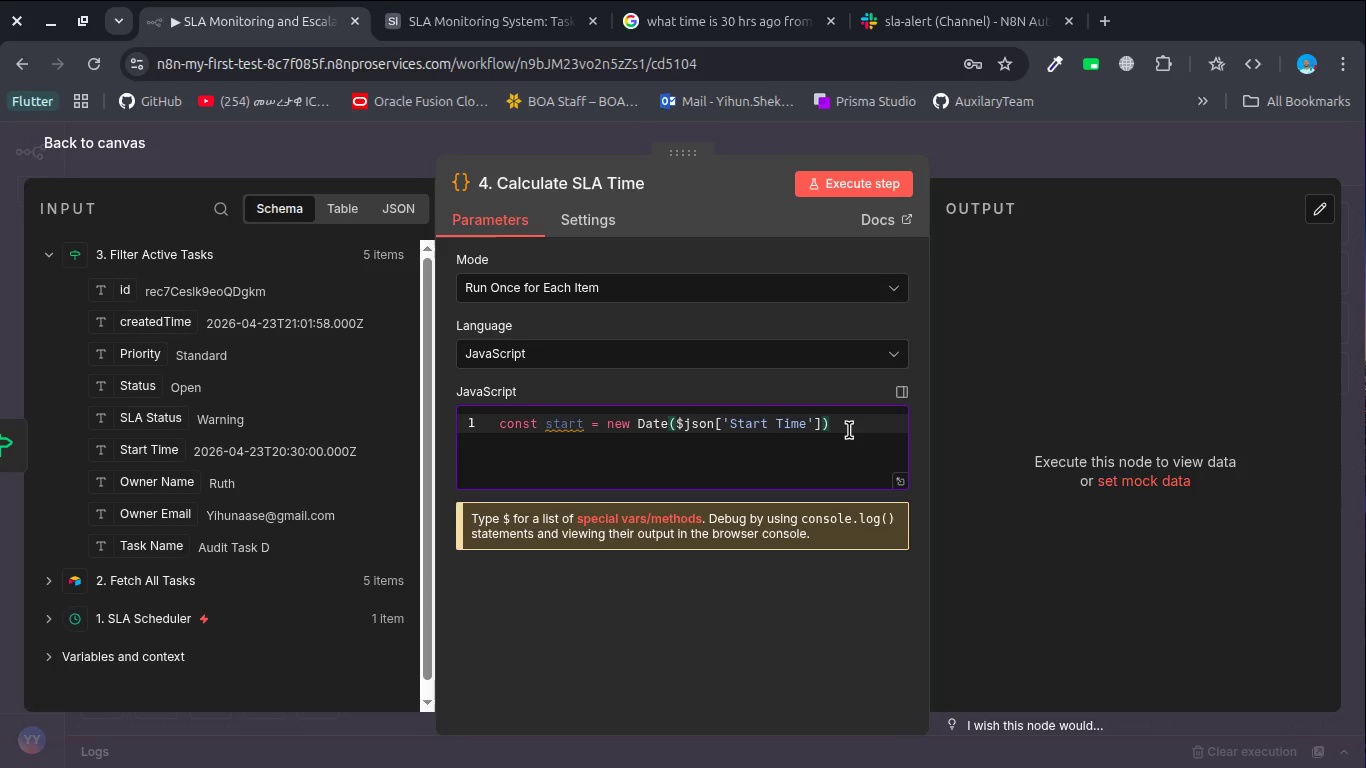 
key(Semicolon)
 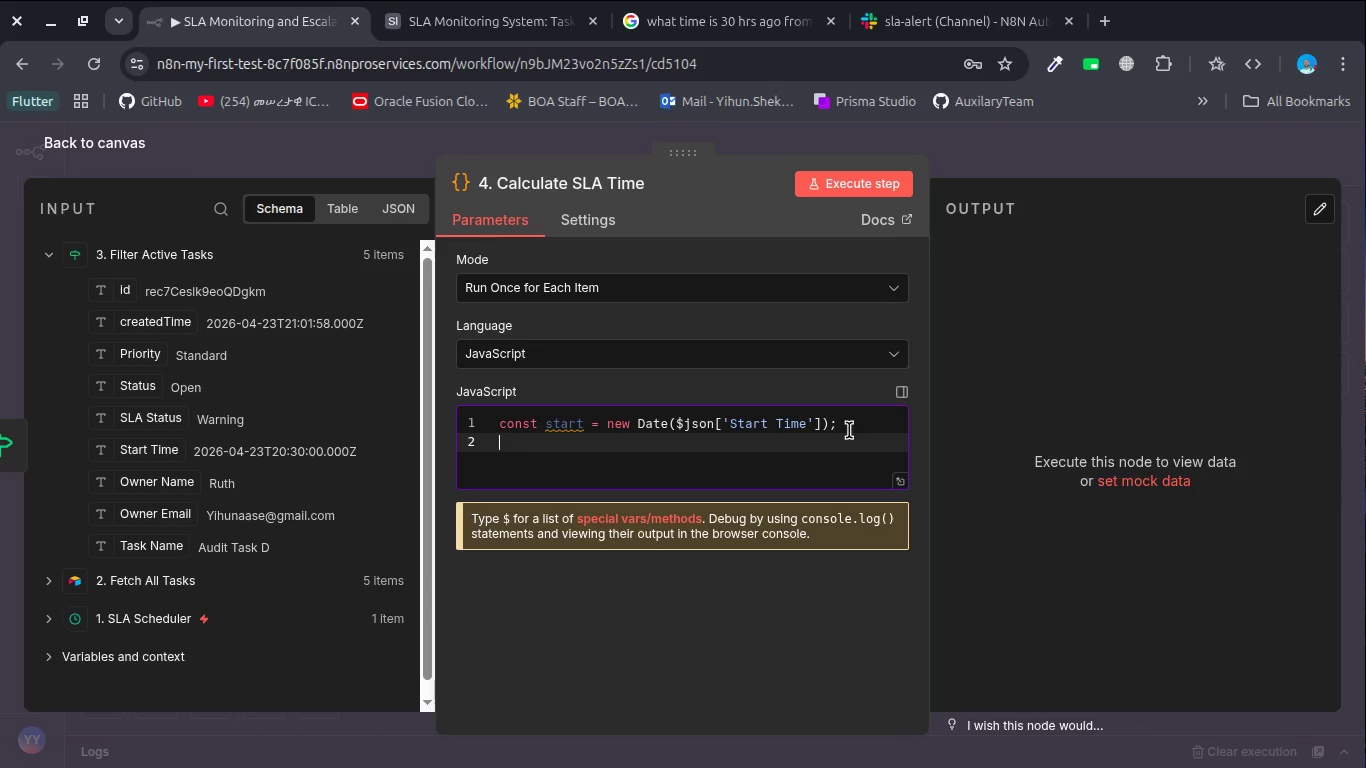 
key(Enter)
 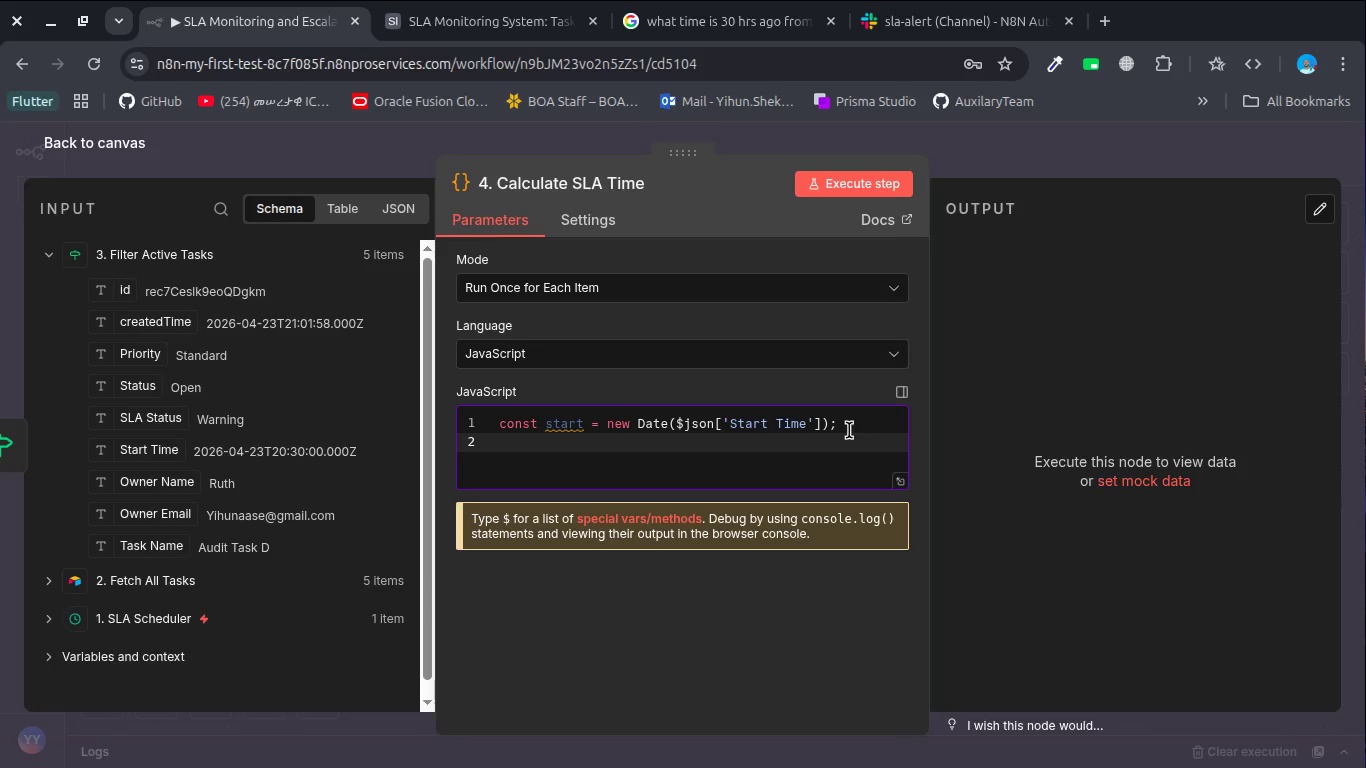 
type(cpn)
key(Backspace)
key(Backspace)
type(onst now = new Fa)
key(Backspace)
key(Backspace)
type(Dare)
key(Backspace)
key(Backspace)
type(te)
 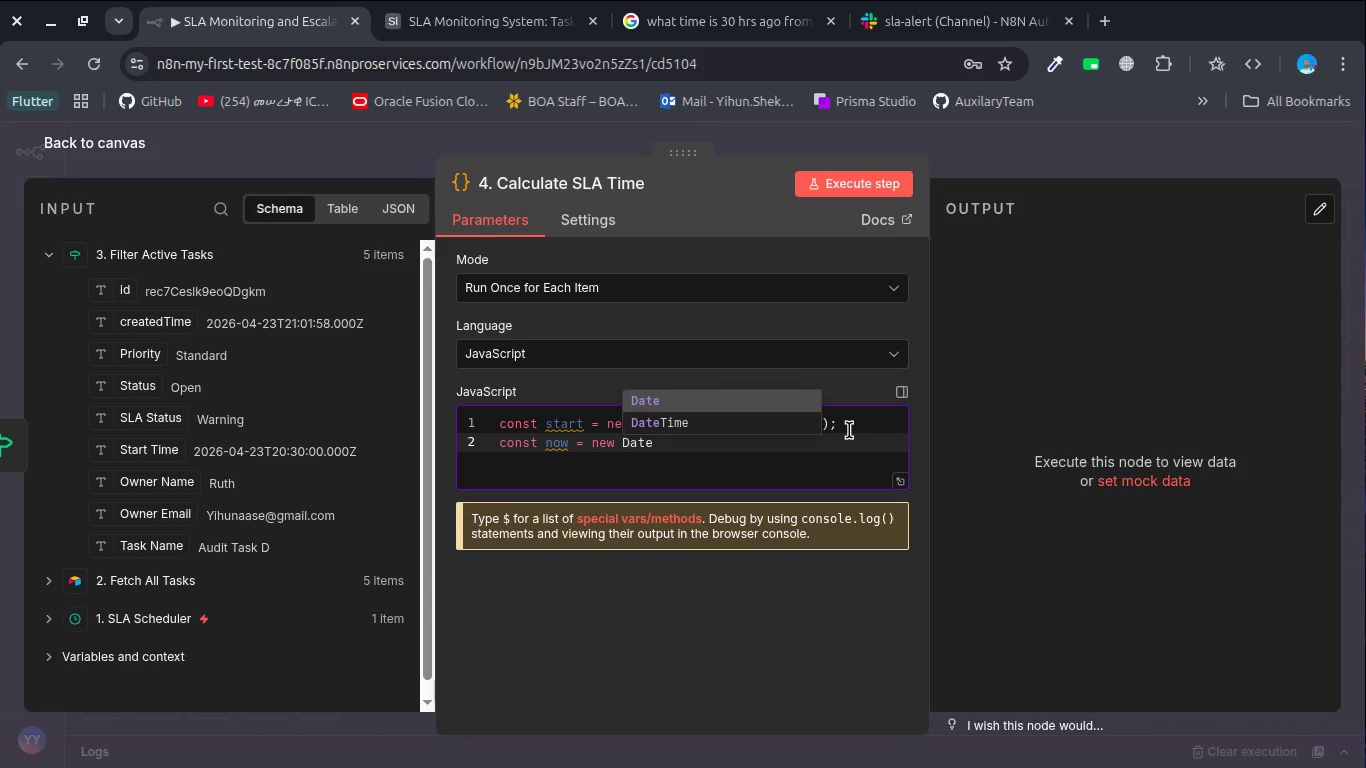 
key(Enter)
 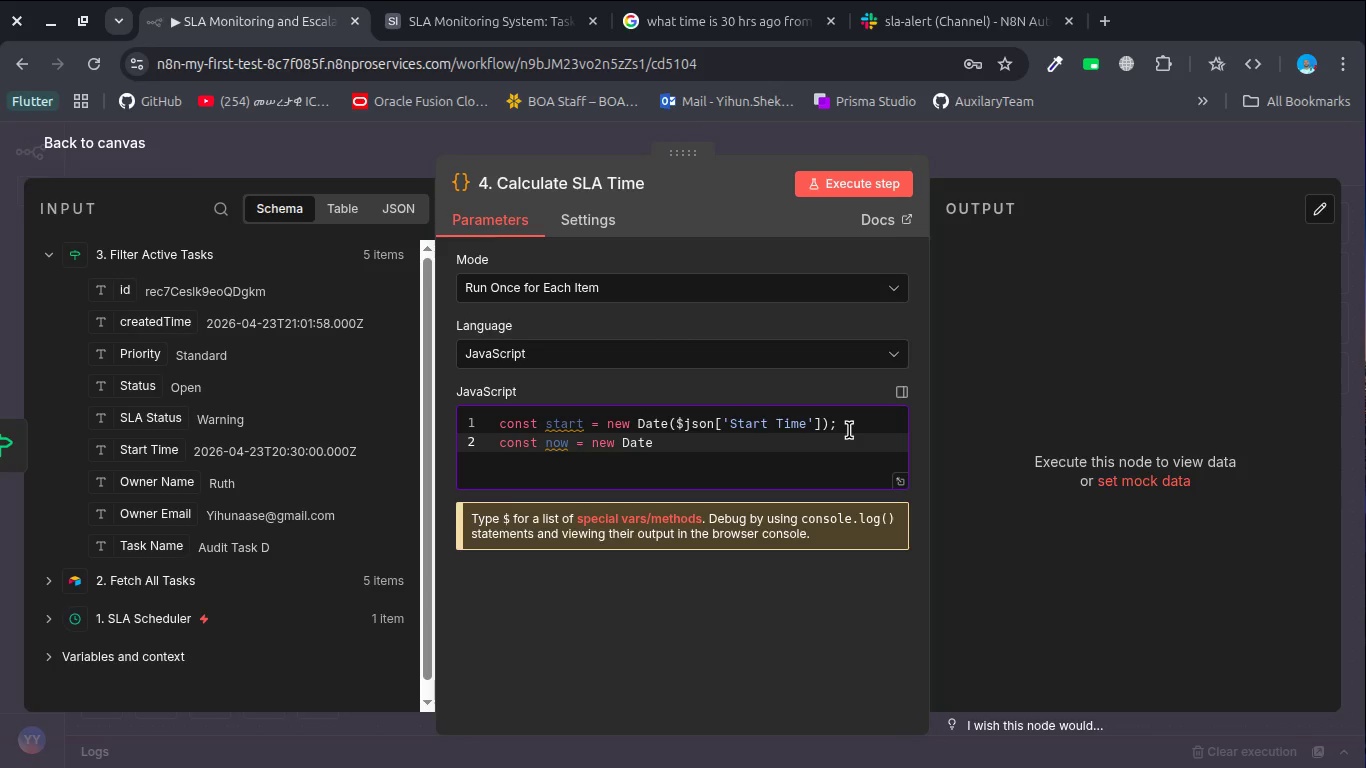 
type(();)
 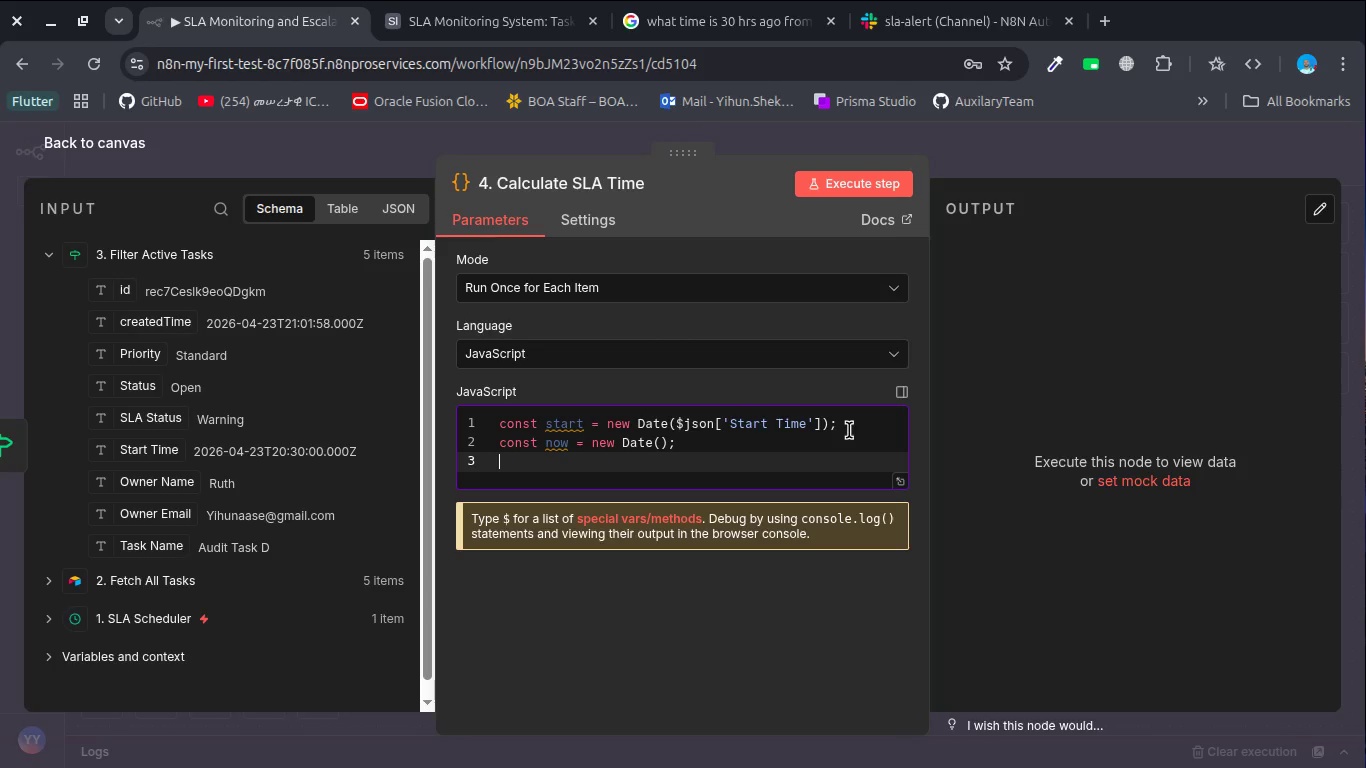 
key(Enter)
 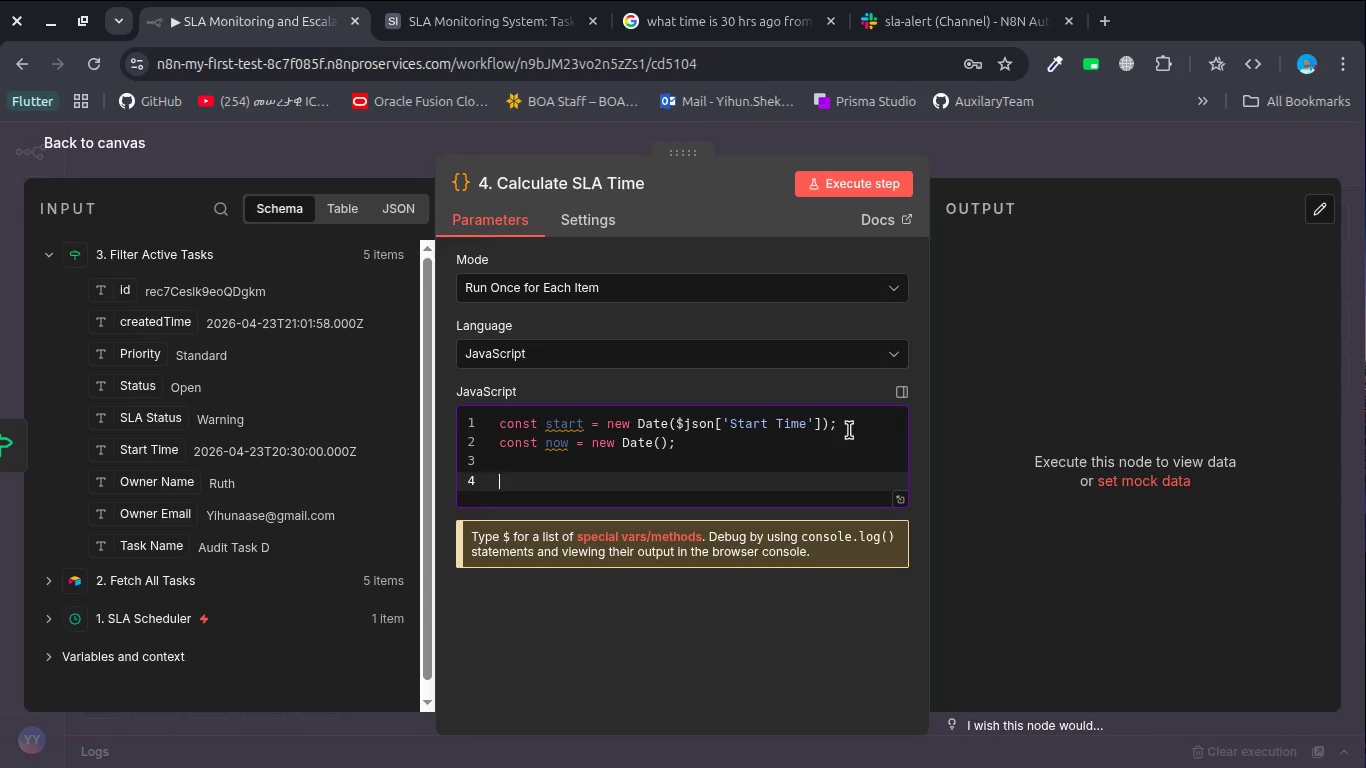 
key(Enter)
 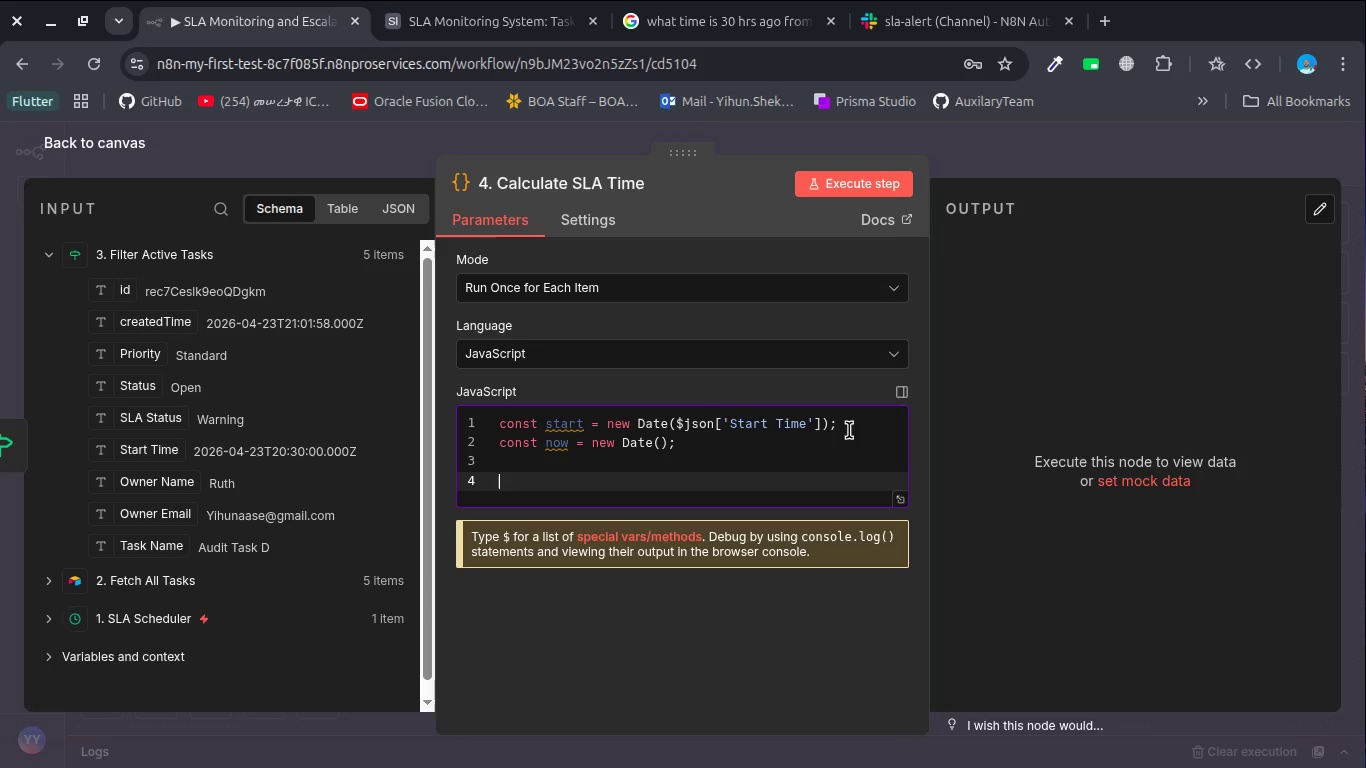 
type(const )
 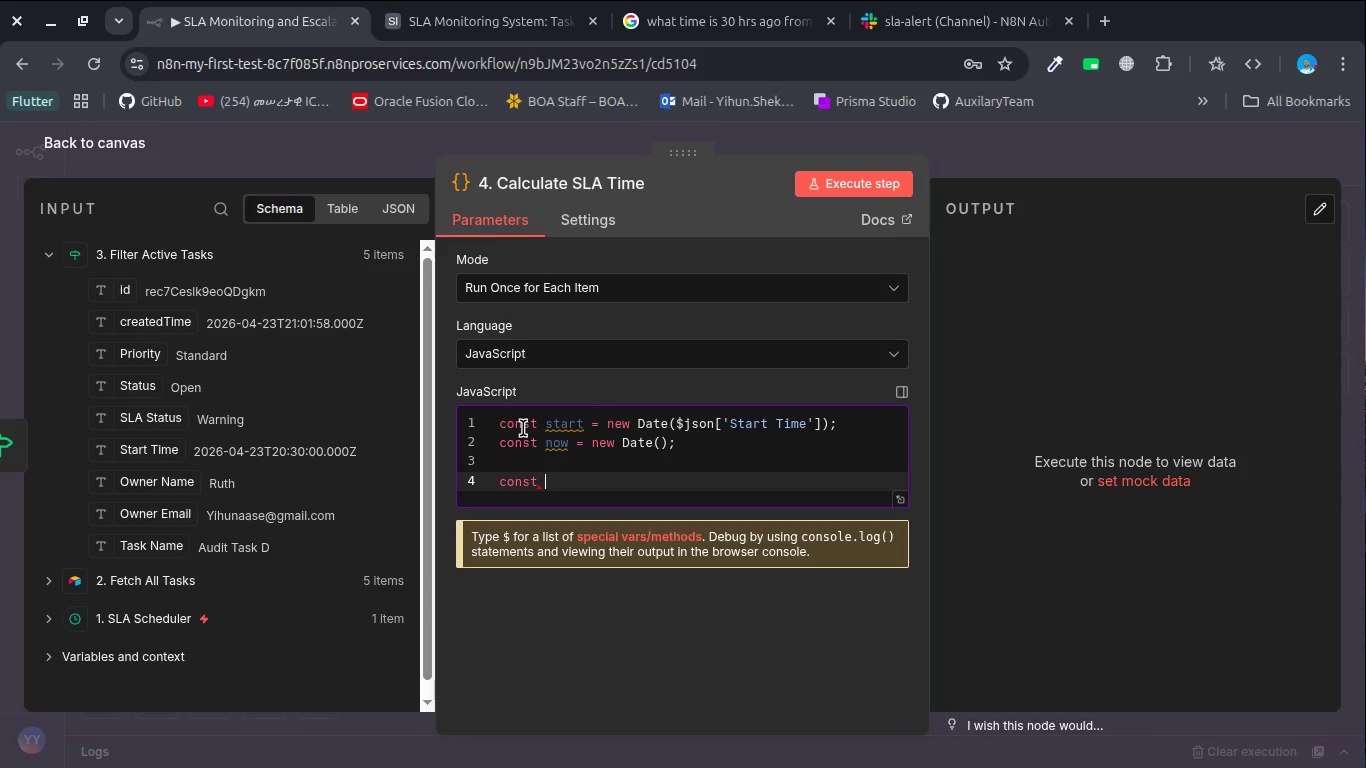 
left_click([500, 424])
 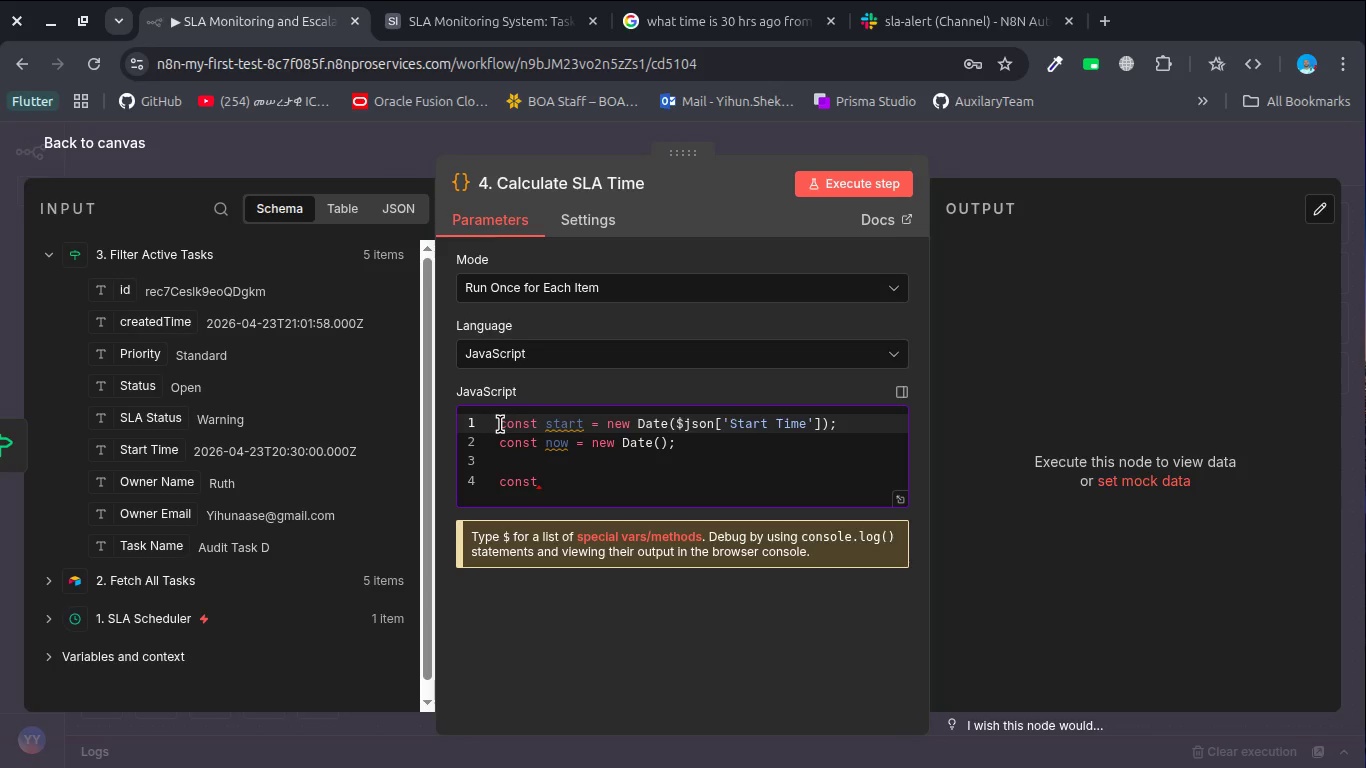 
key(Backspace)
type(//deg)
key(Backspace)
type(cl)
key(Backspace)
key(Backspace)
key(Backspace)
key(Backspace)
type( get)
key(Backspace)
key(Backspace)
key(Backspace)
type(Get the strt time formt he )
key(Backspace)
key(Backspace)
key(Backspace)
key(Backspace)
key(Backspace)
key(Backspace)
type(m the airtable and )
key(Backspace)
key(Backspace)
key(Backspace)
key(Backspace)
 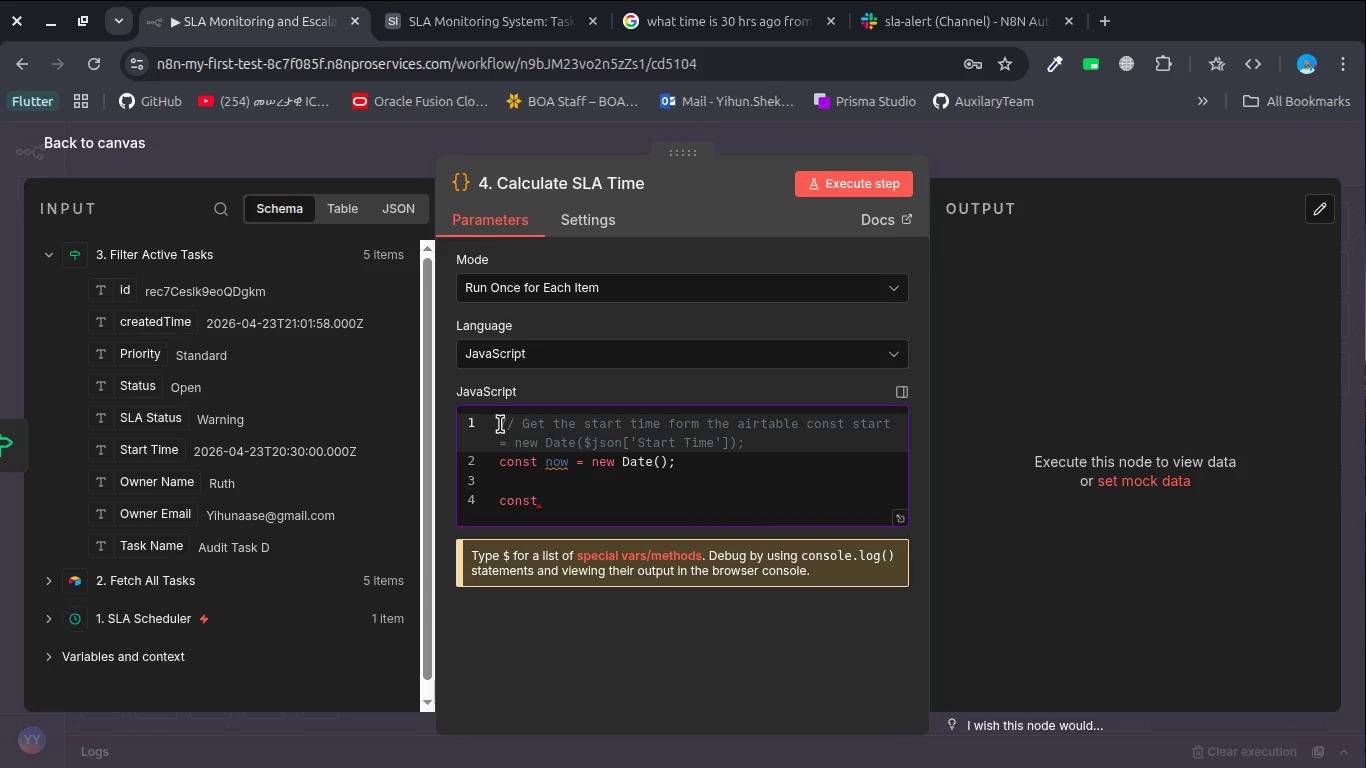 
key(Enter)
 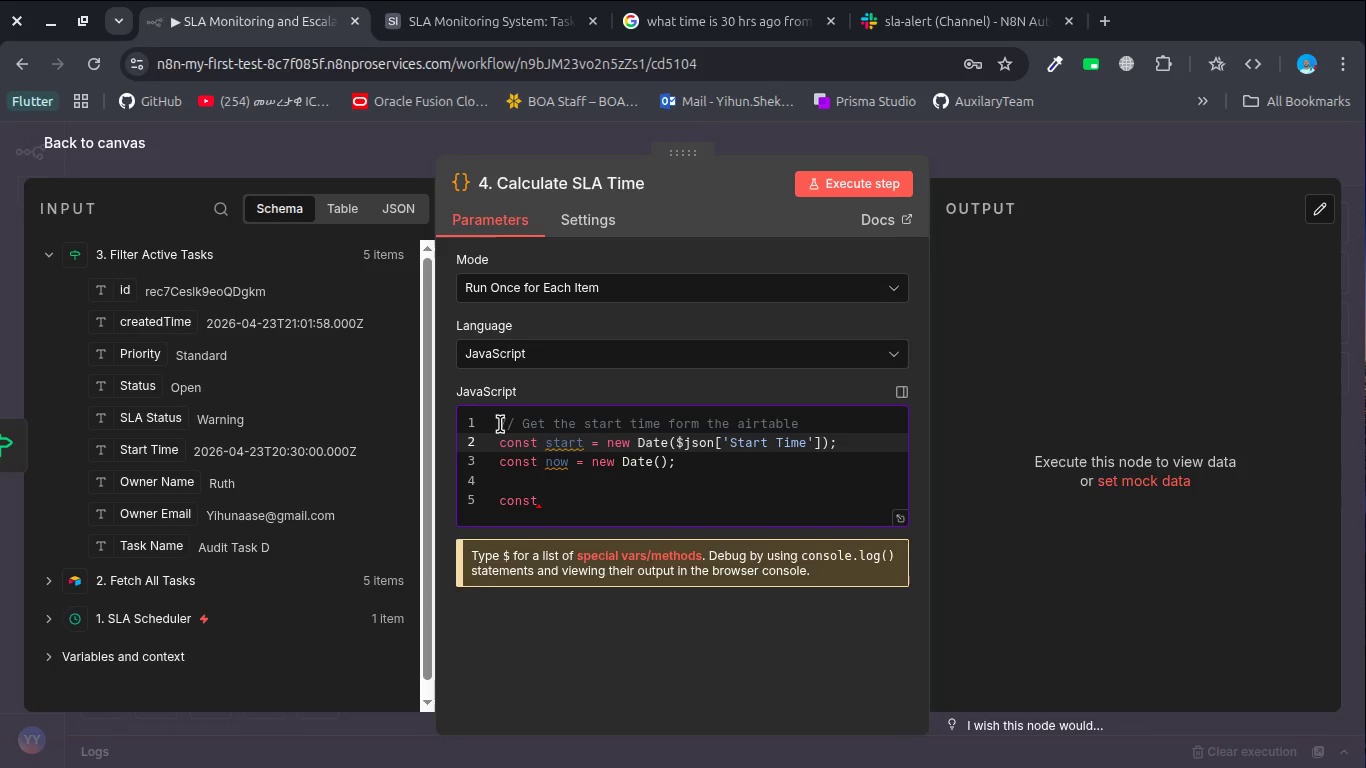 
key(Enter)
 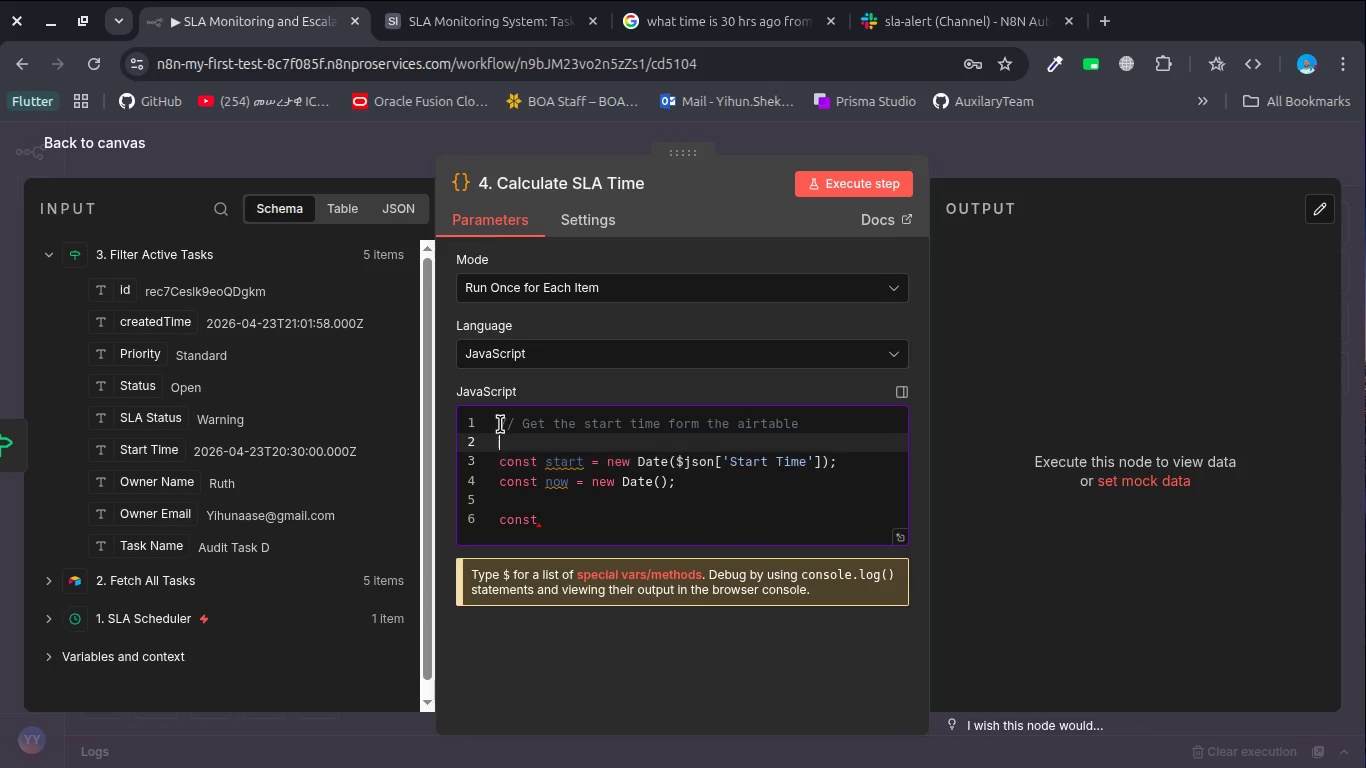 
key(ArrowUp)
 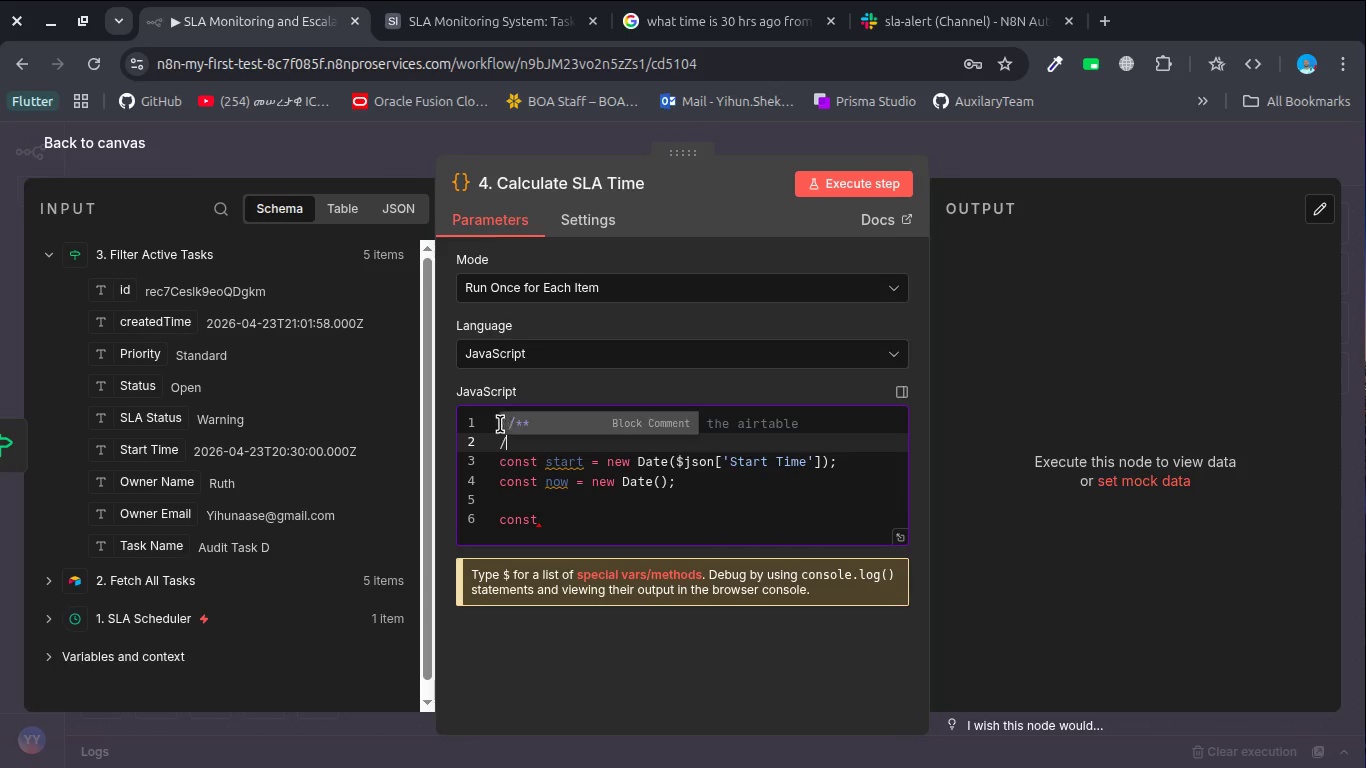 
type(//and also declare the current time for comaprosn)
key(Backspace)
key(Backspace)
key(Backspace)
type(son)
 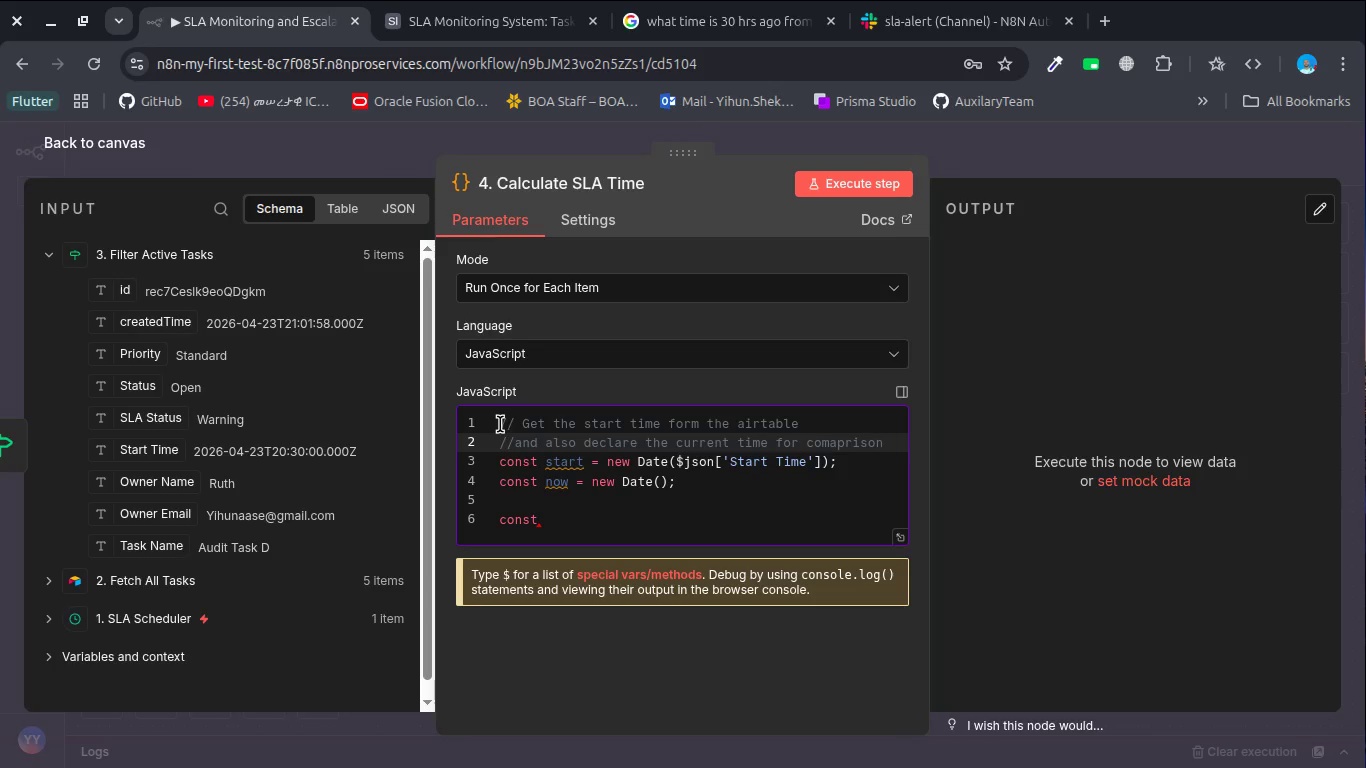 
left_click([561, 522])
 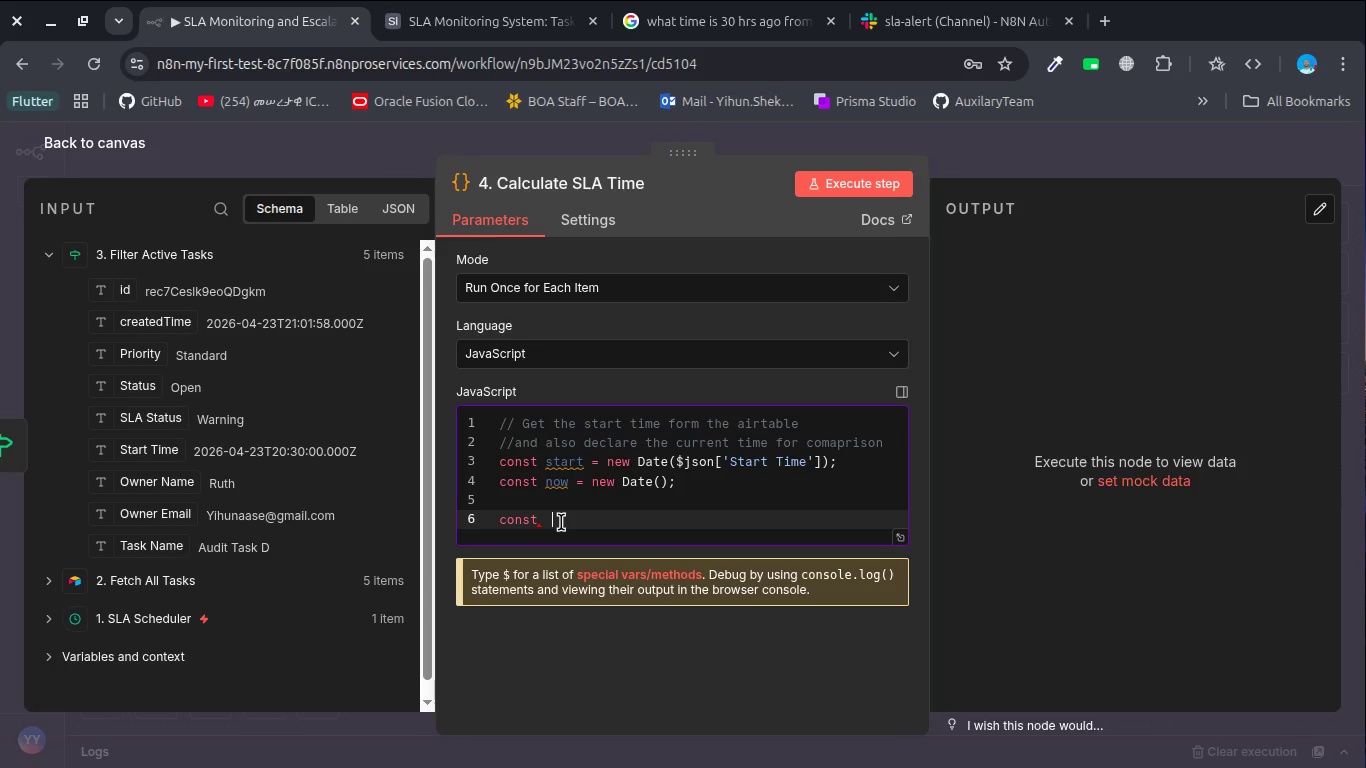 
type( )
key(Backspace)
type(didd)
key(Backspace)
key(Backspace)
type(d)
key(Backspace)
type(f)
 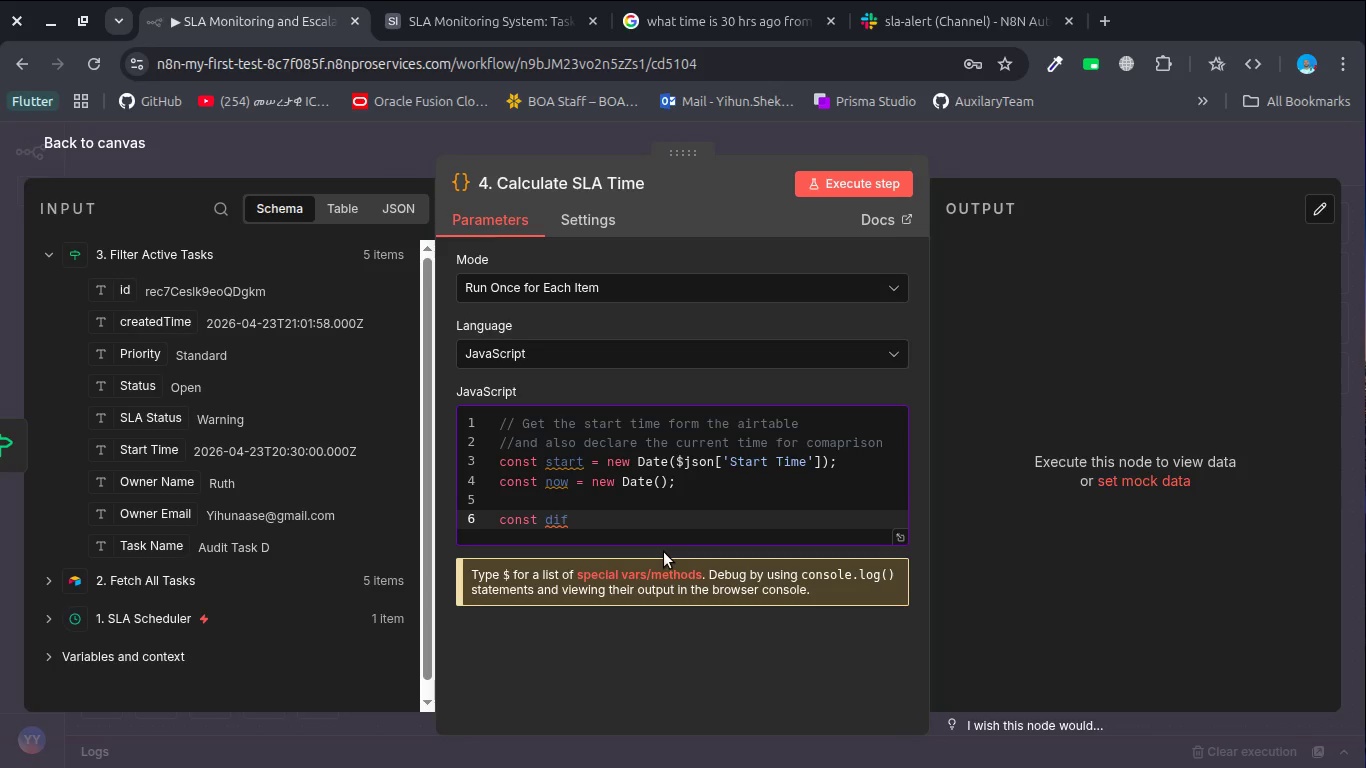 
type(fHpoit)
key(Backspace)
key(Backspace)
key(Backspace)
key(Backspace)
type(ours =(now - sta)
 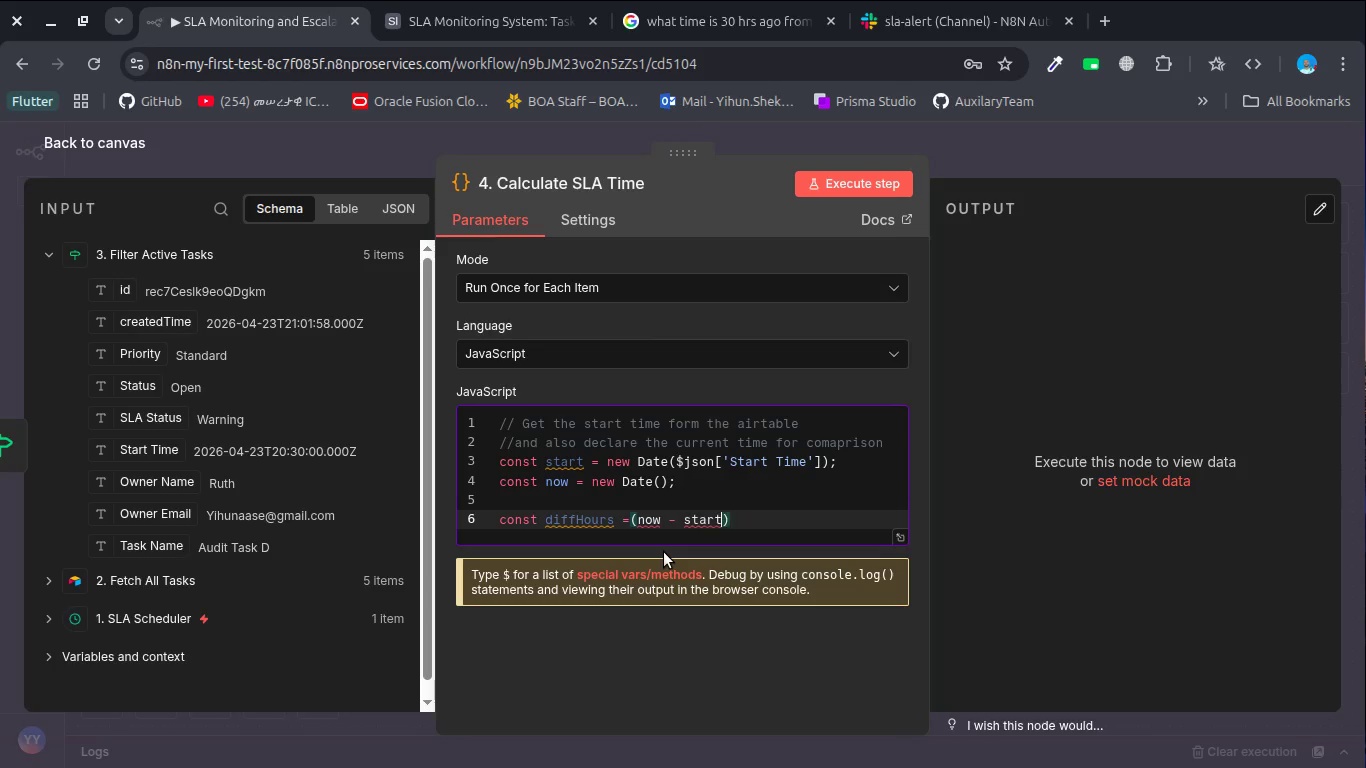 
key(Enter)
 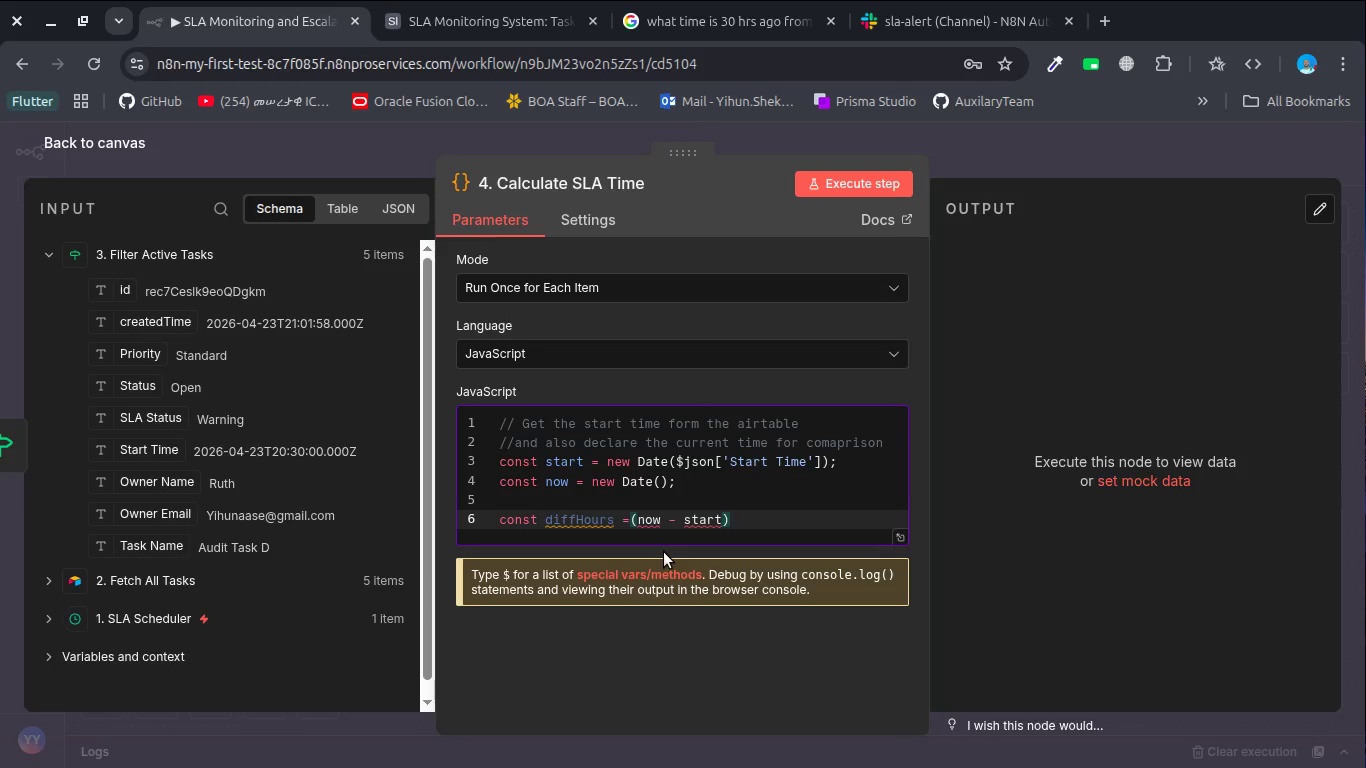 
key(ArrowRight)
 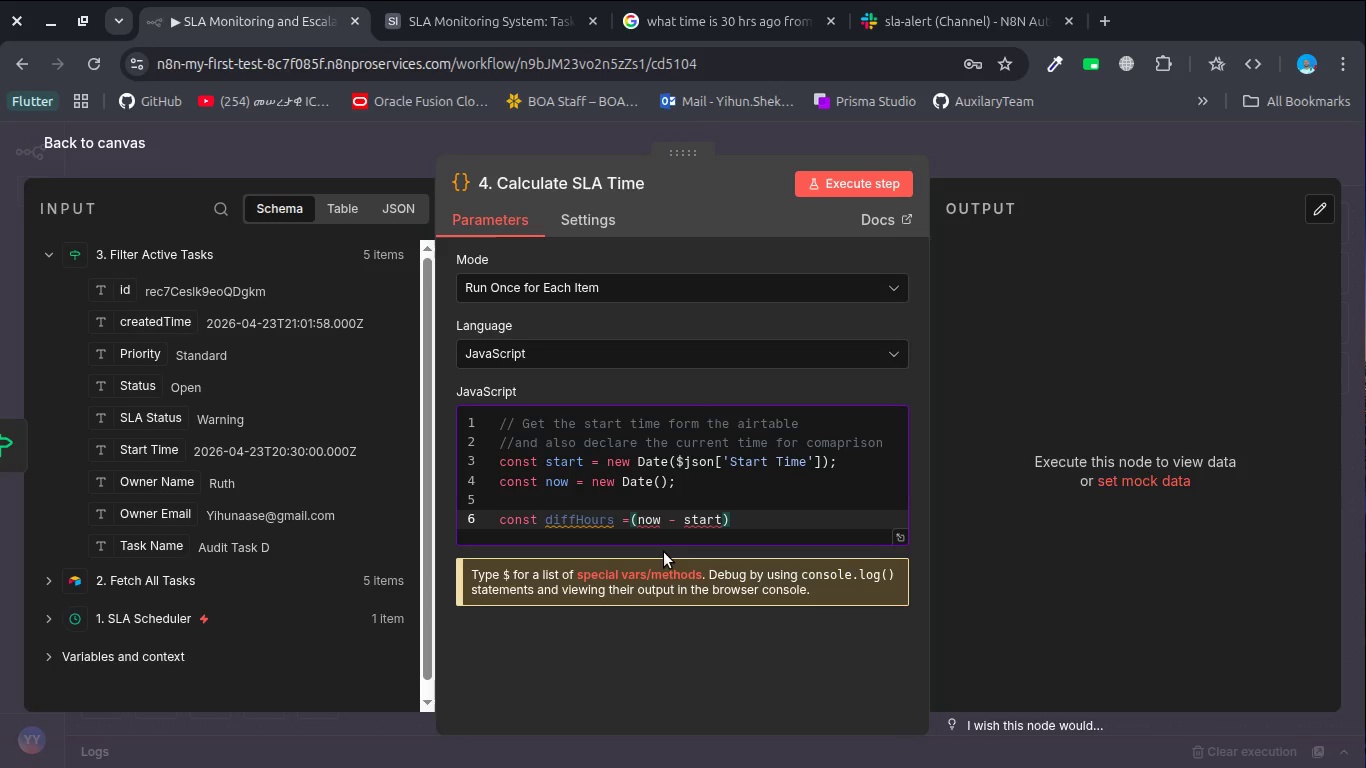 
key(Slash)
 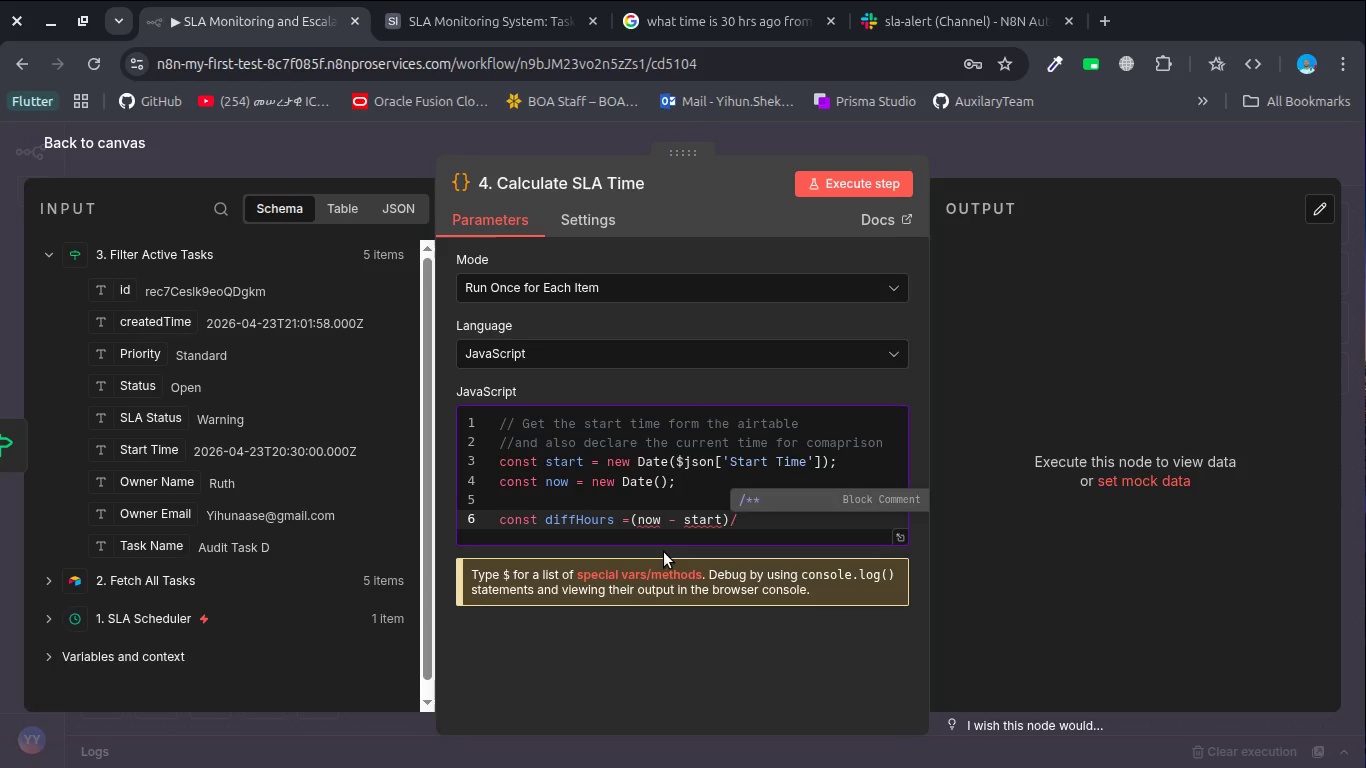 
key(Numpad1)
 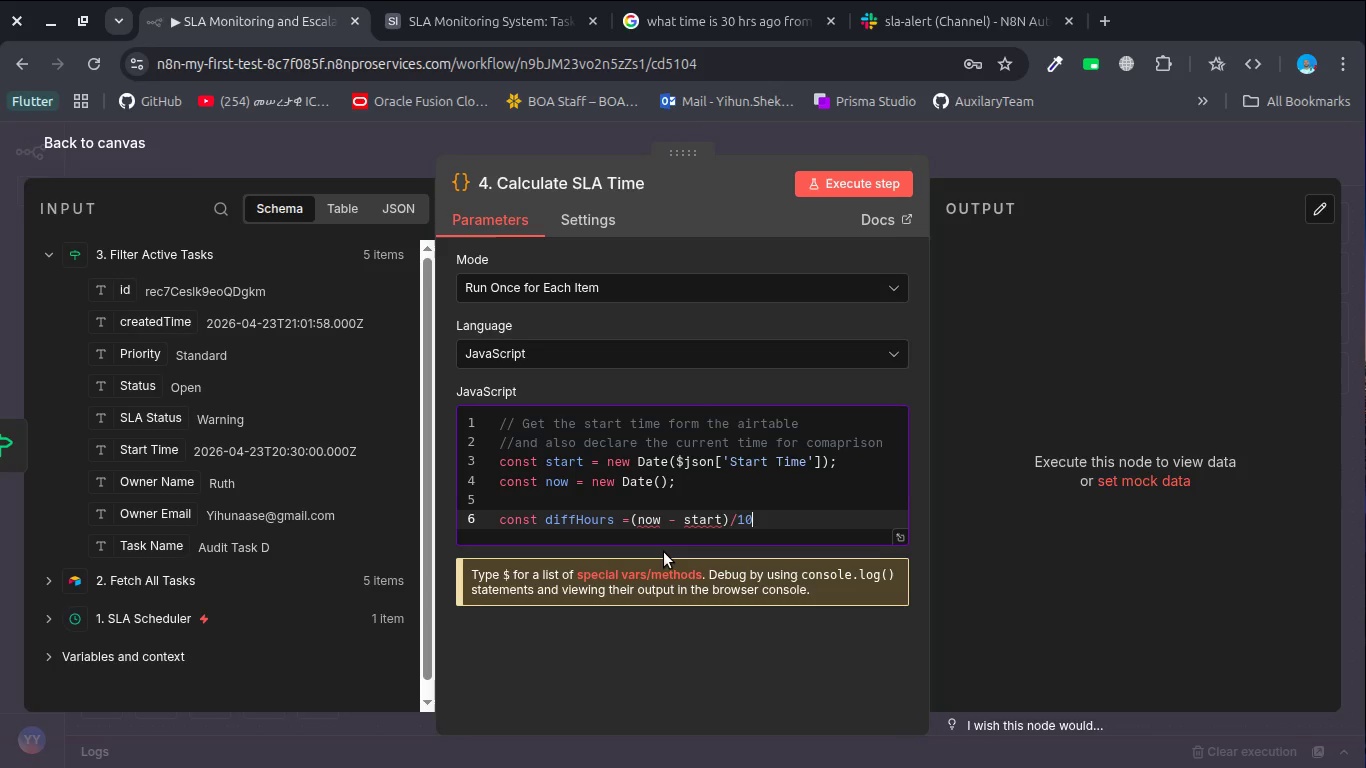 
key(Numpad0)
 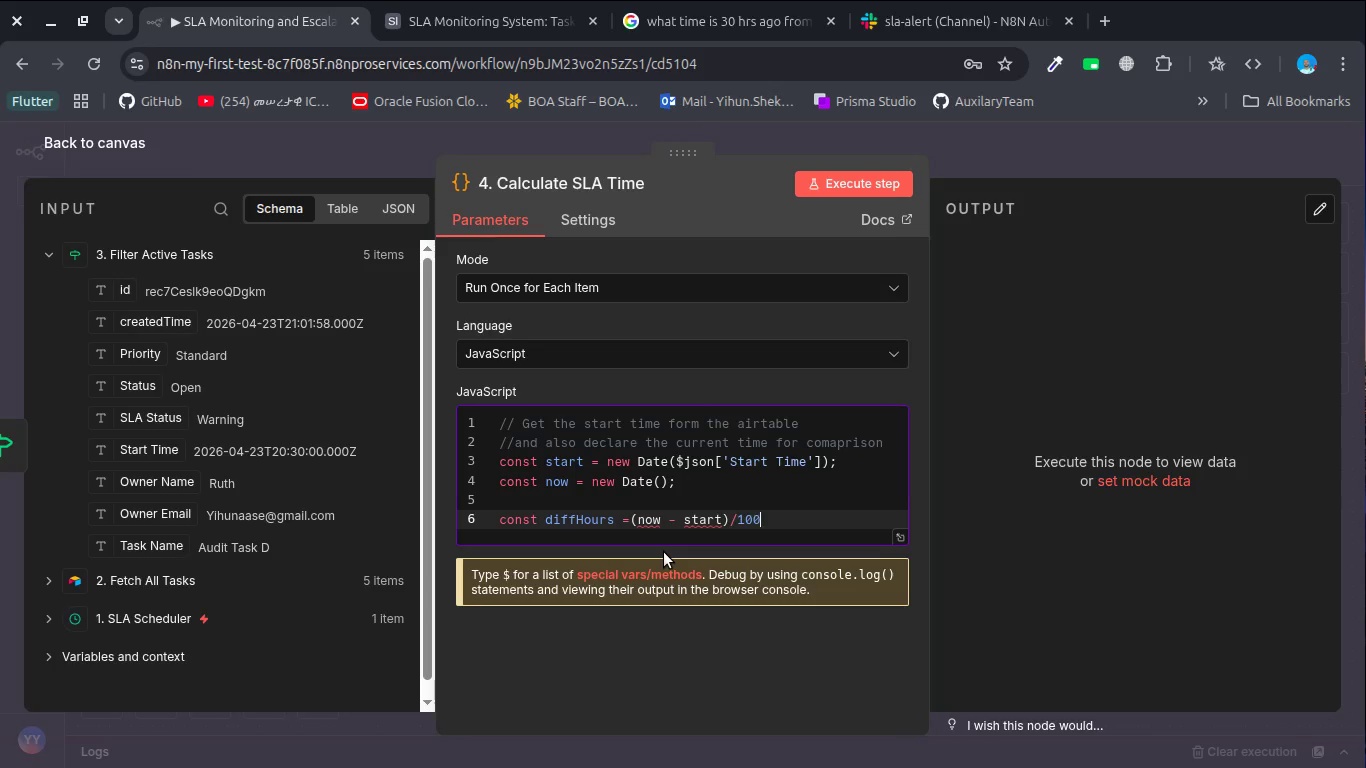 
key(Numpad0)
 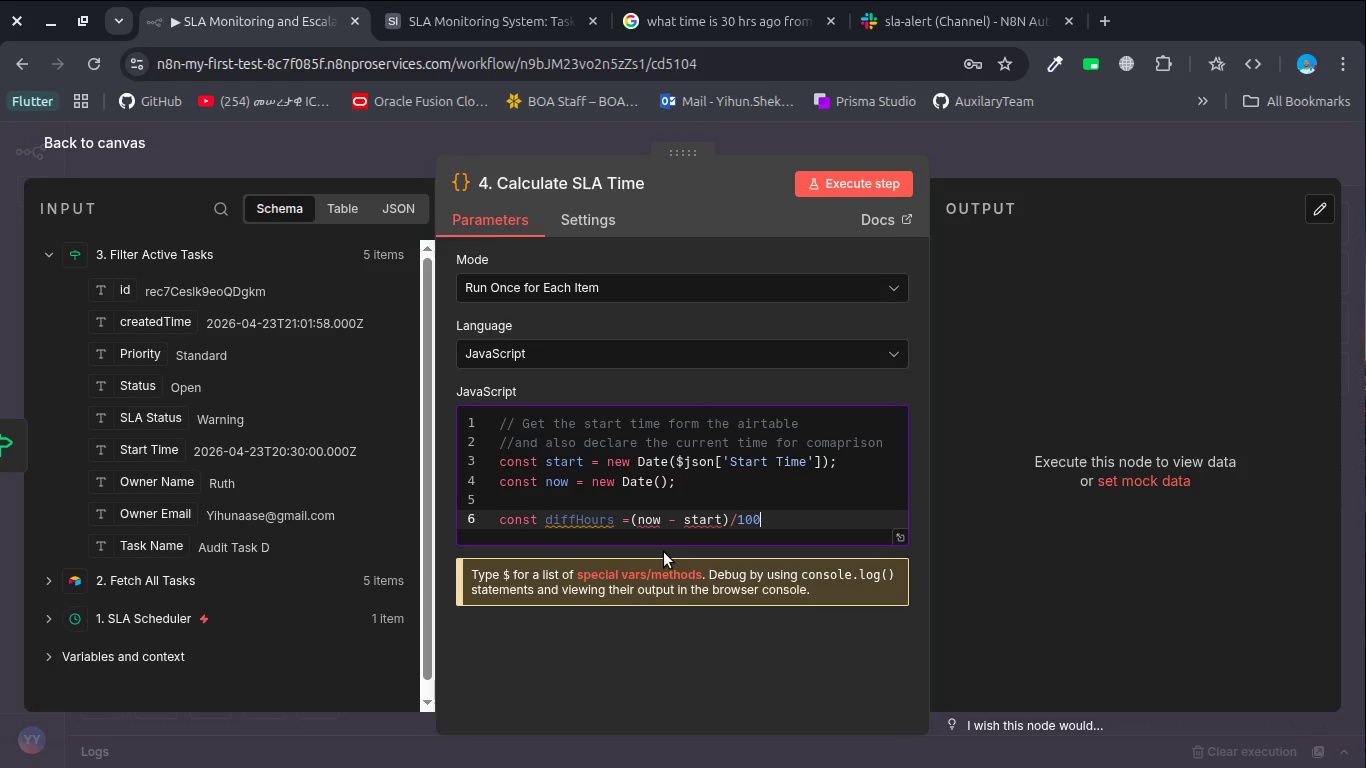 
key(Numpad0)
 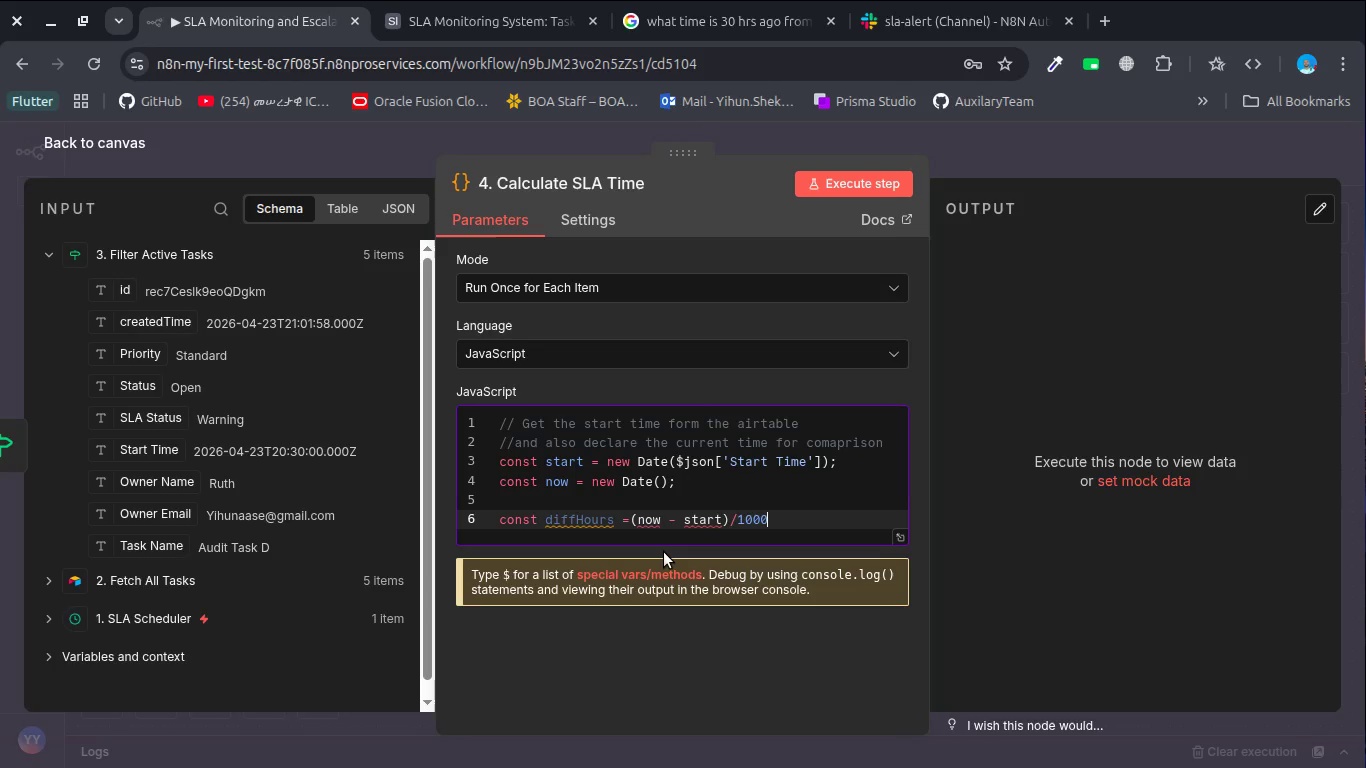 
key(NumpadMultiply)
 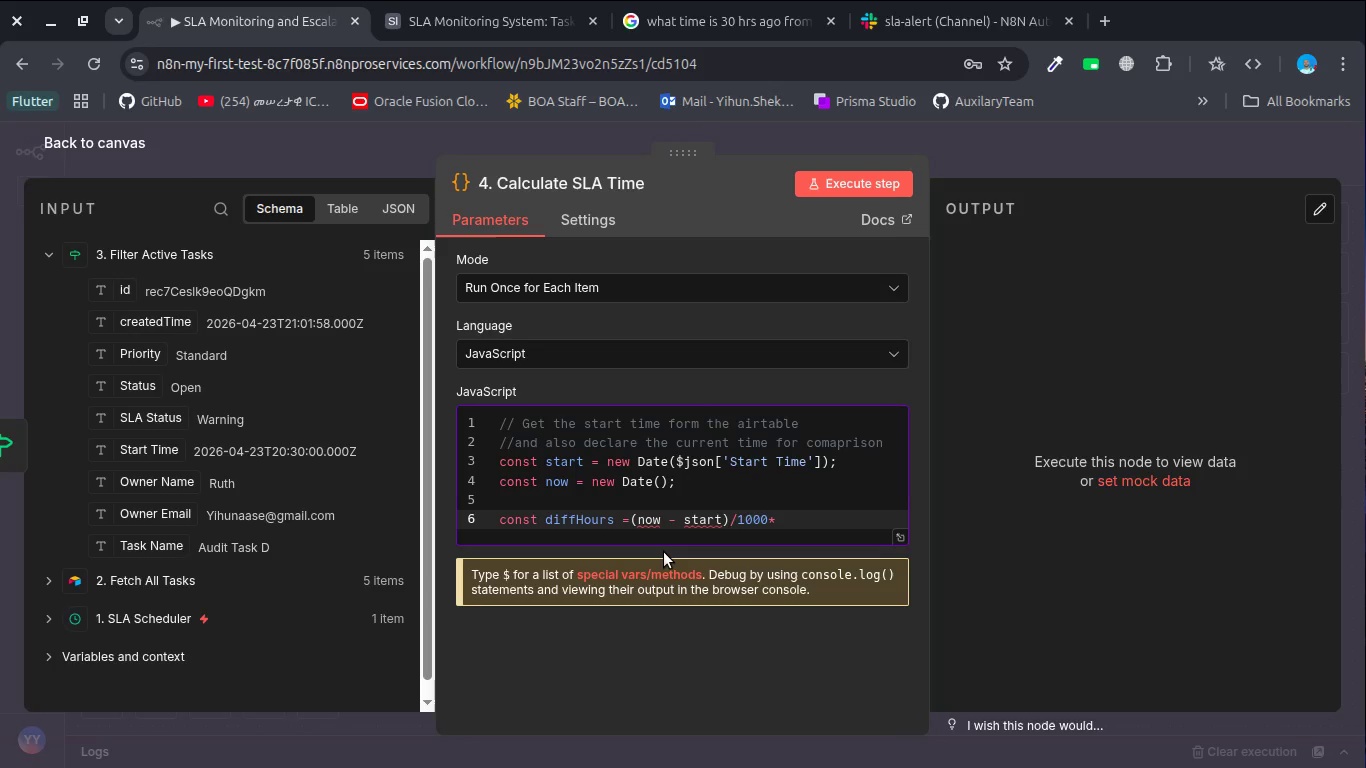 
key(Numpad6)
 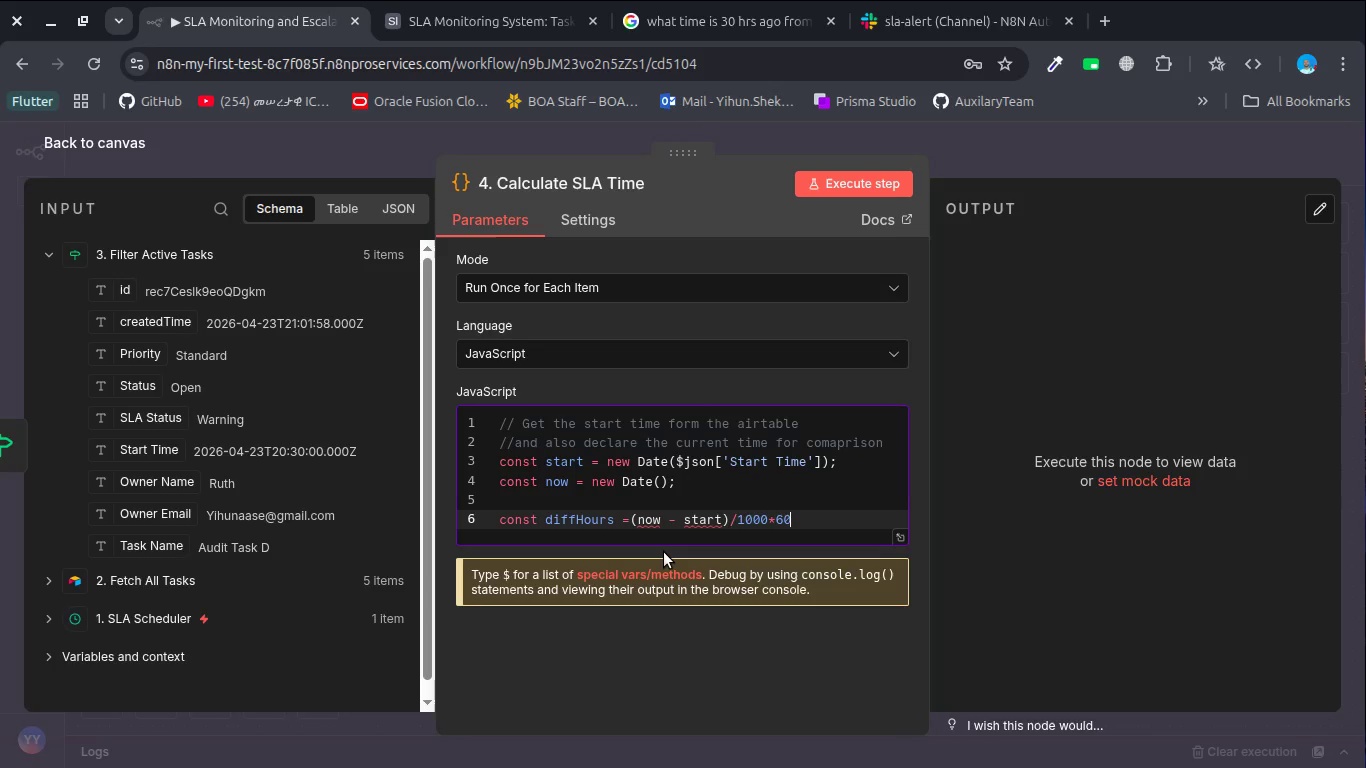 
key(Numpad0)
 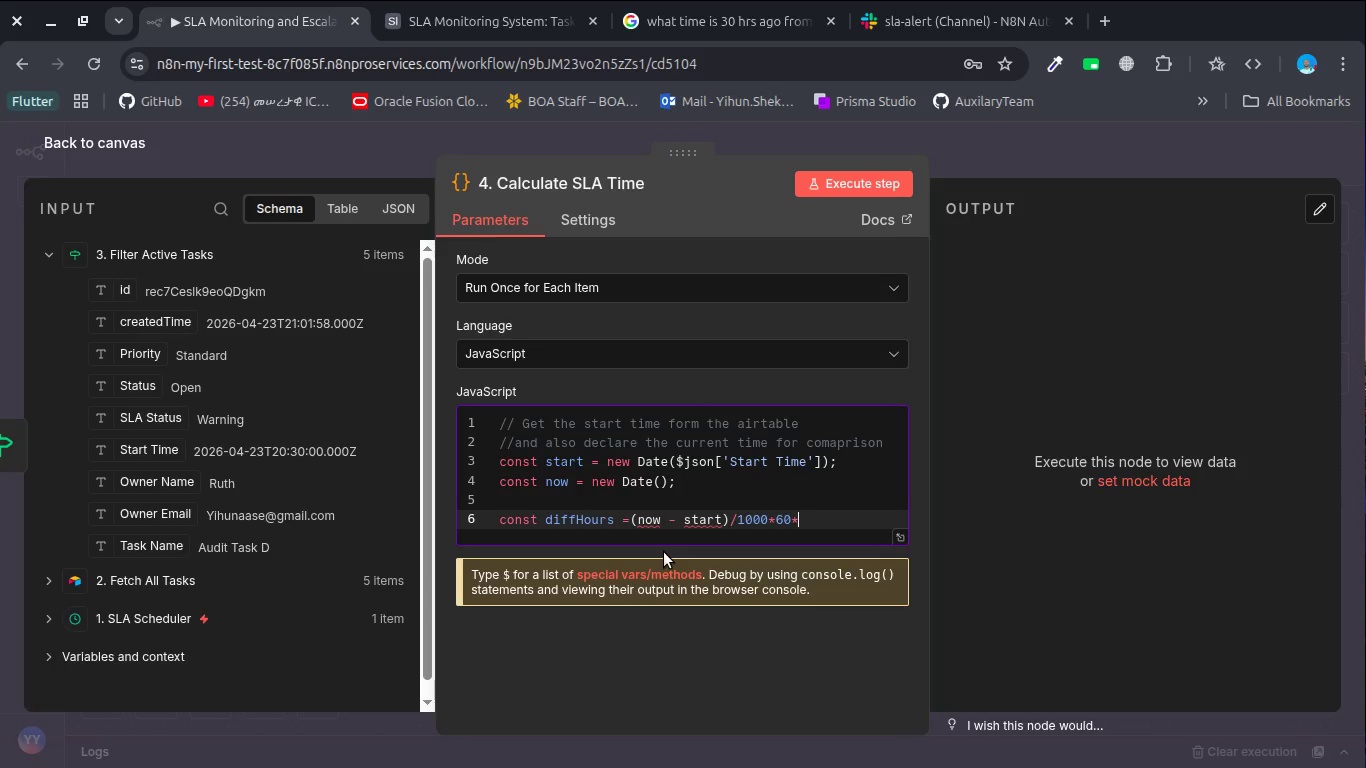 
key(NumpadMultiply)
 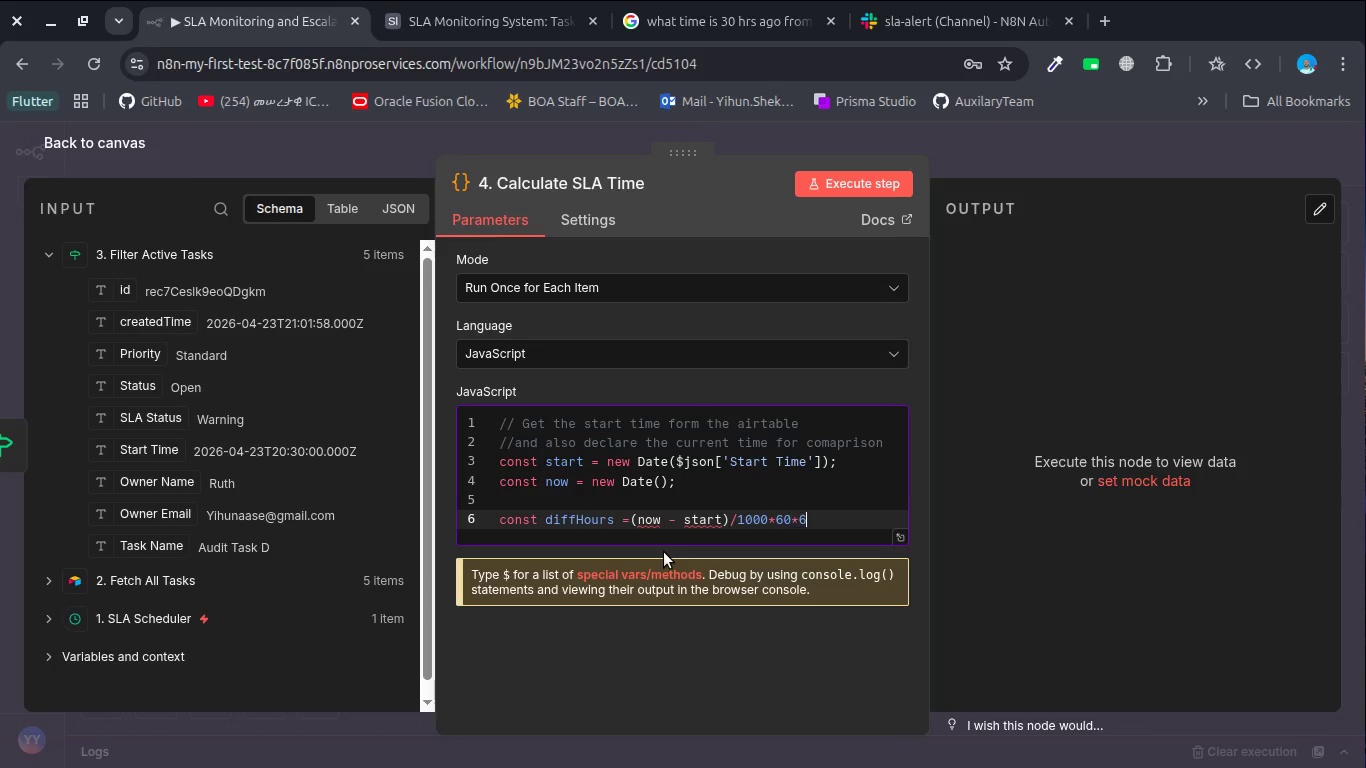 
key(Numpad6)
 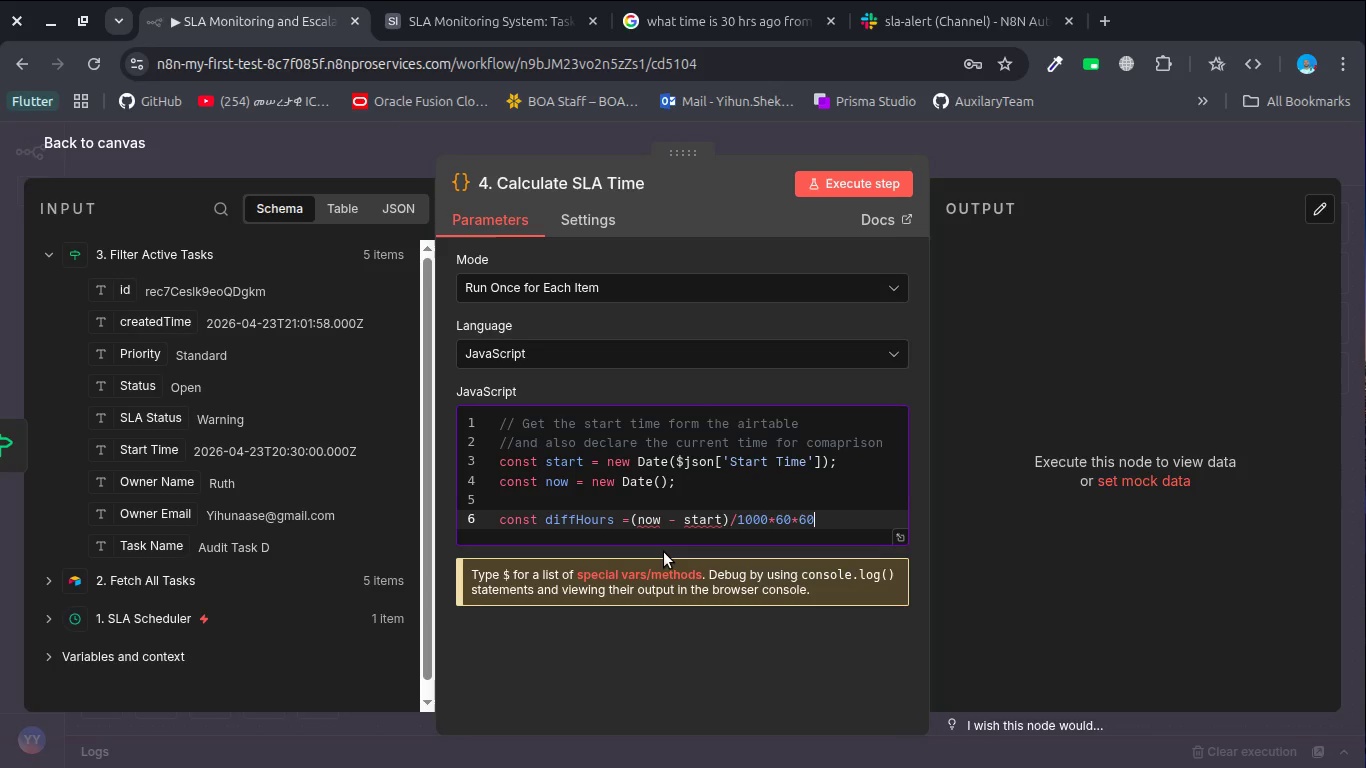 
key(Numpad0)
 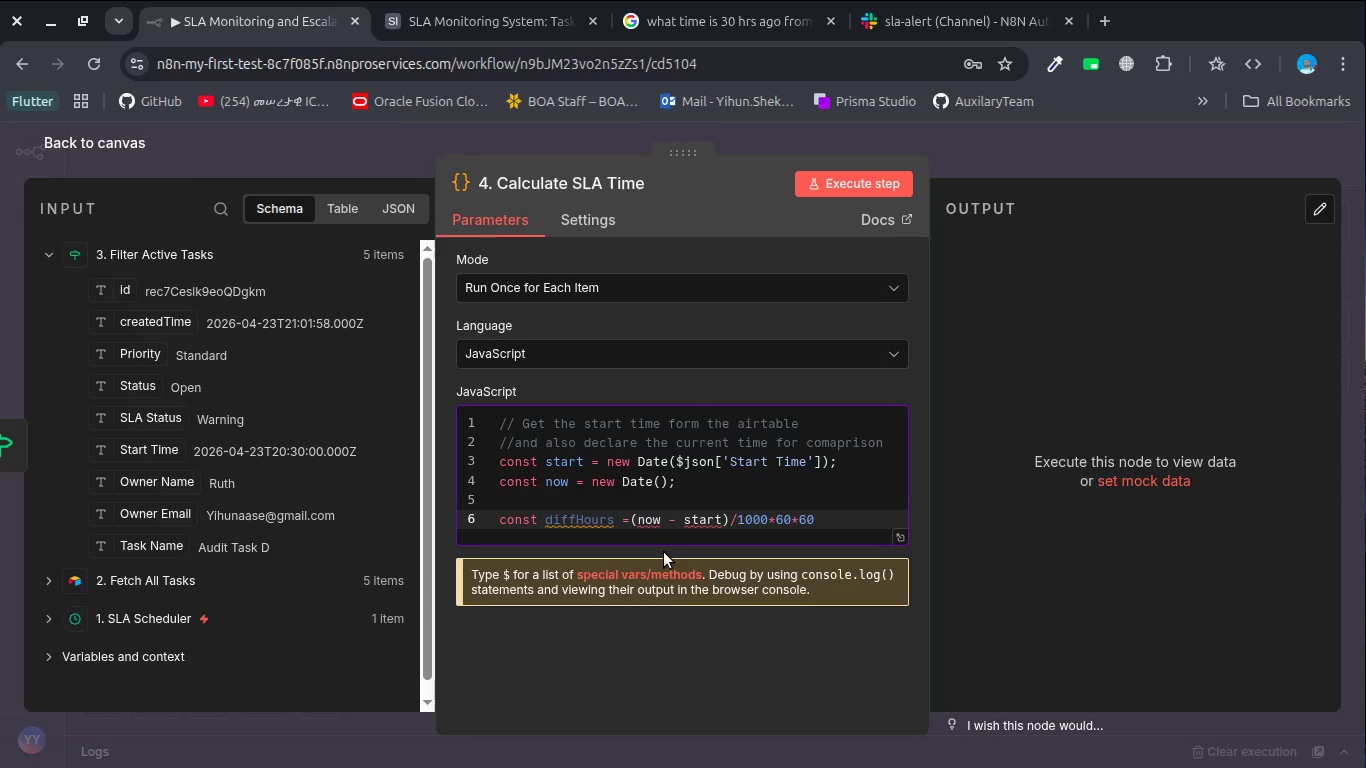 
key(Semicolon)
 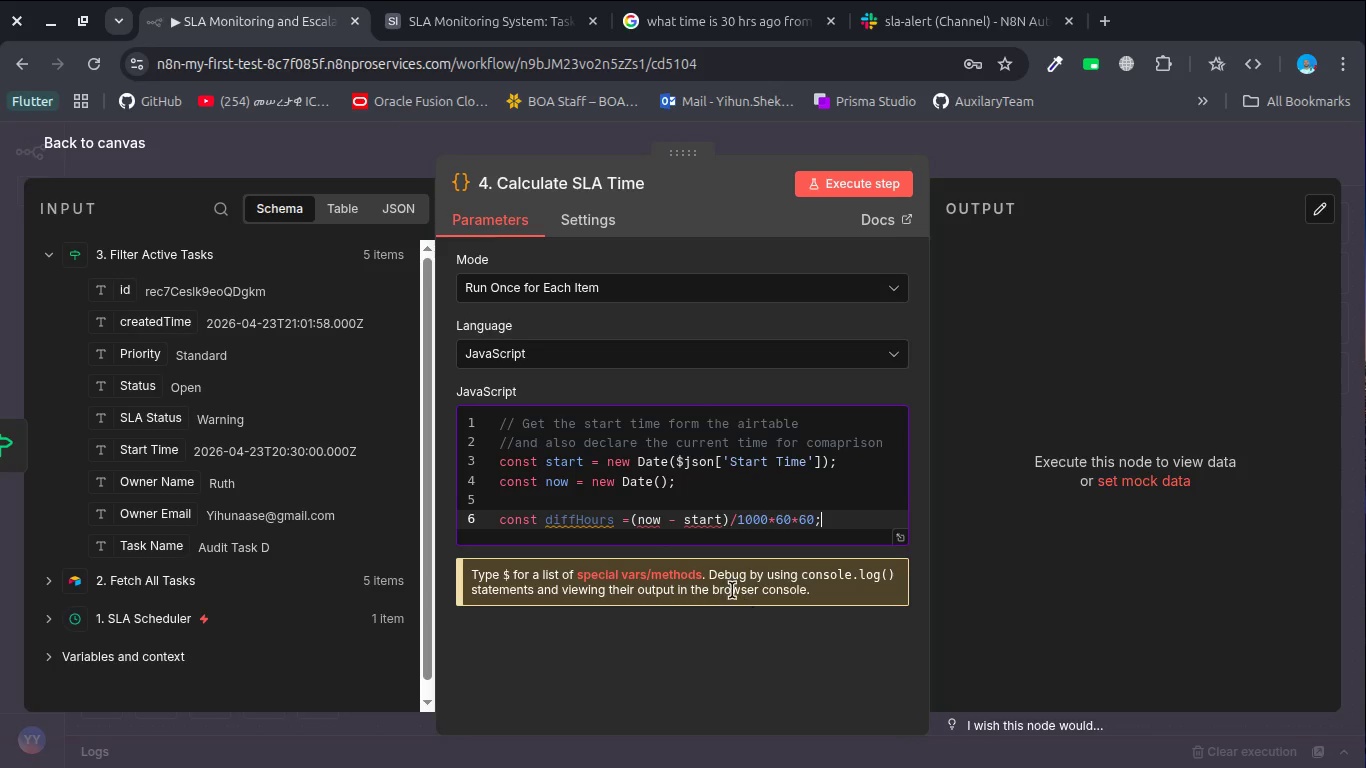 
mouse_move([682, 512])
 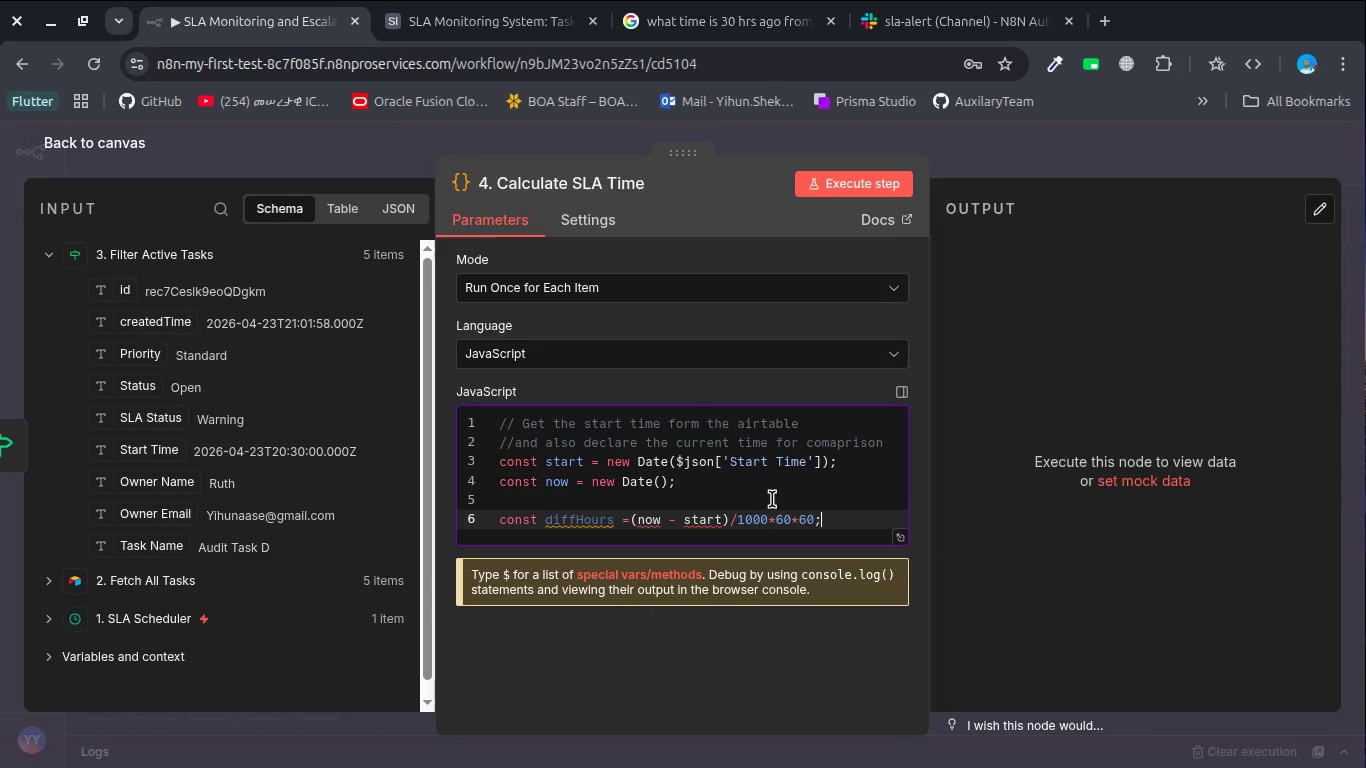 
wait(7.63)
 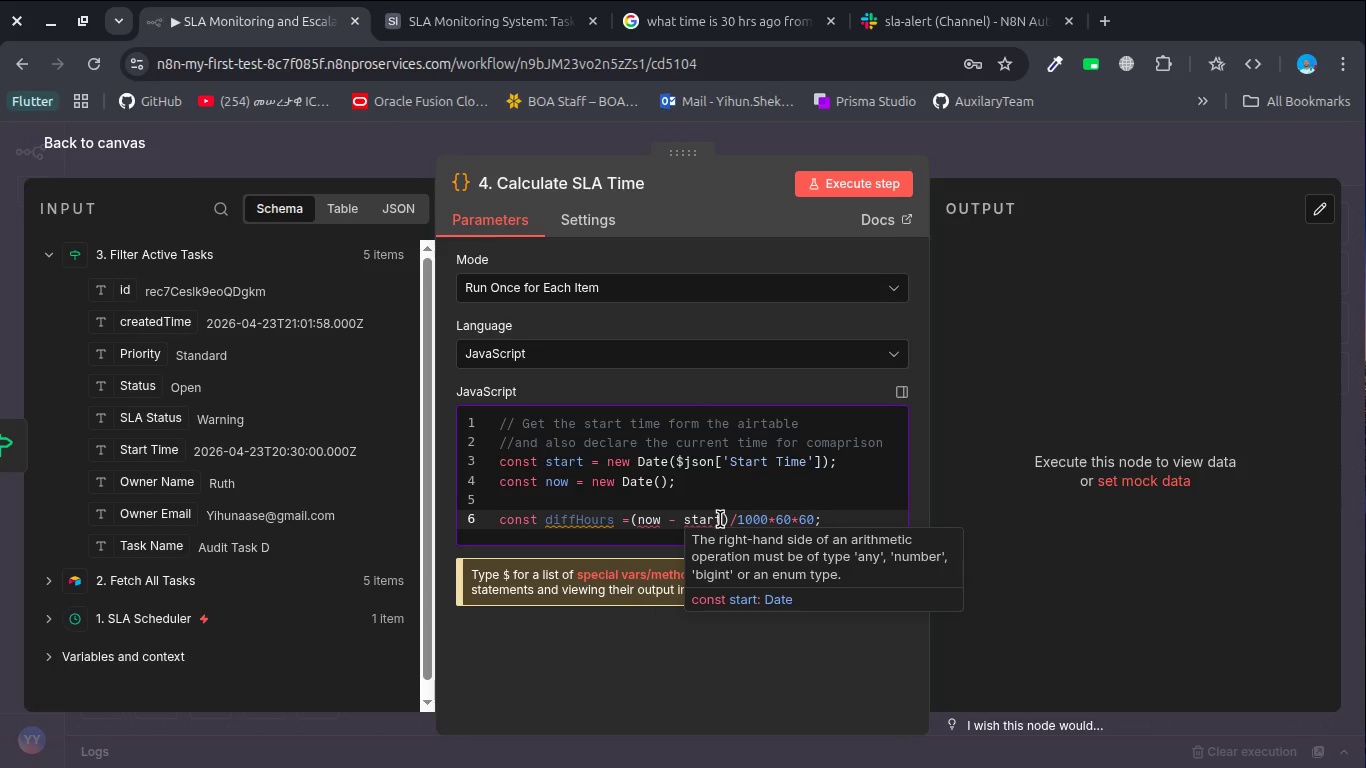 
left_click_drag(start_coordinate=[835, 527], to_coordinate=[499, 466])
 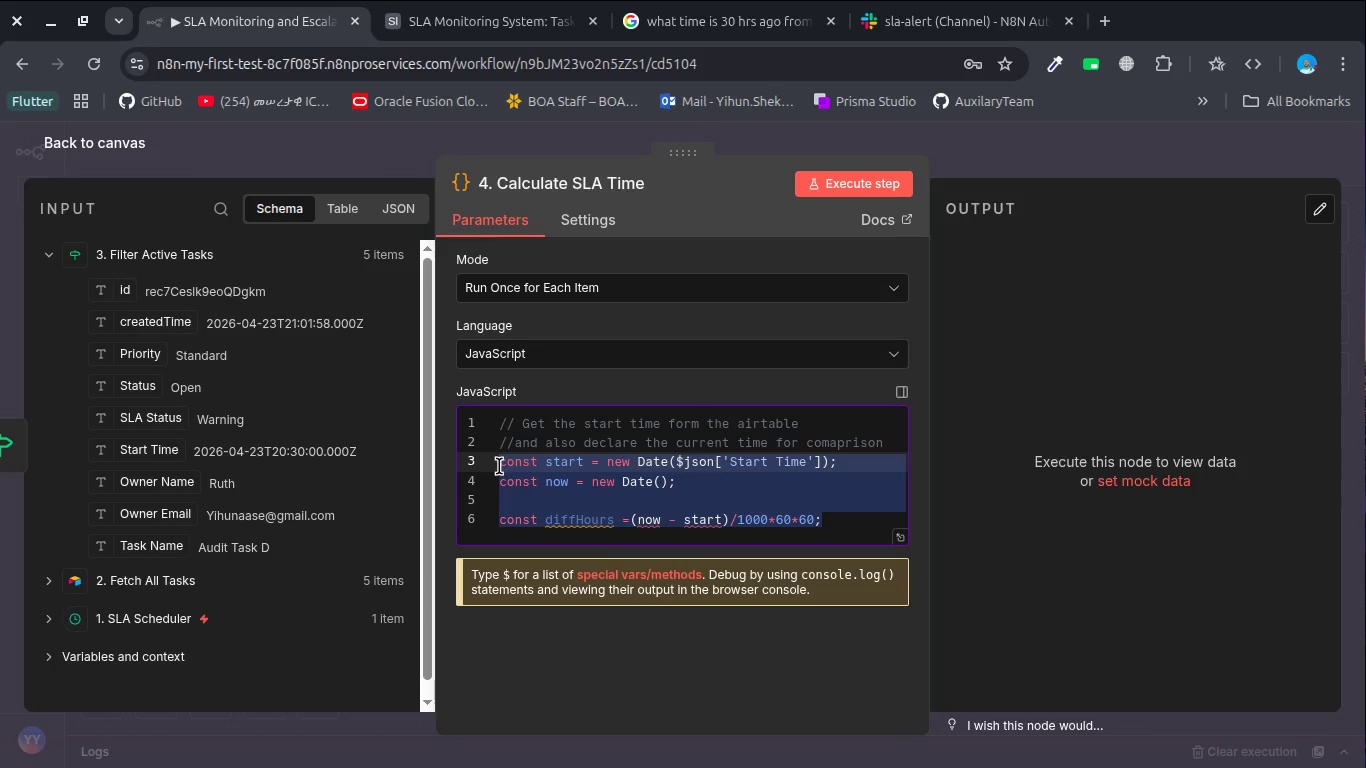 
key(Control+C)
 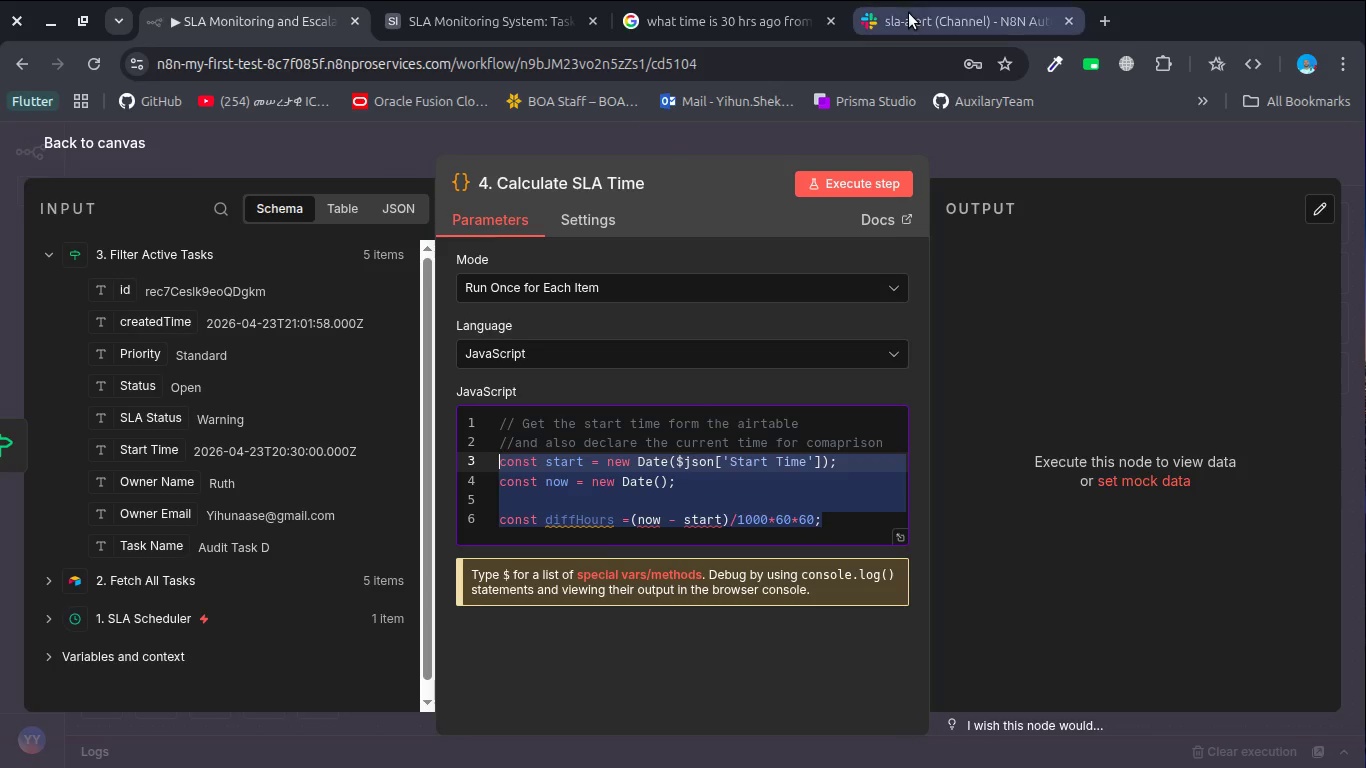 
left_click([909, 13])
 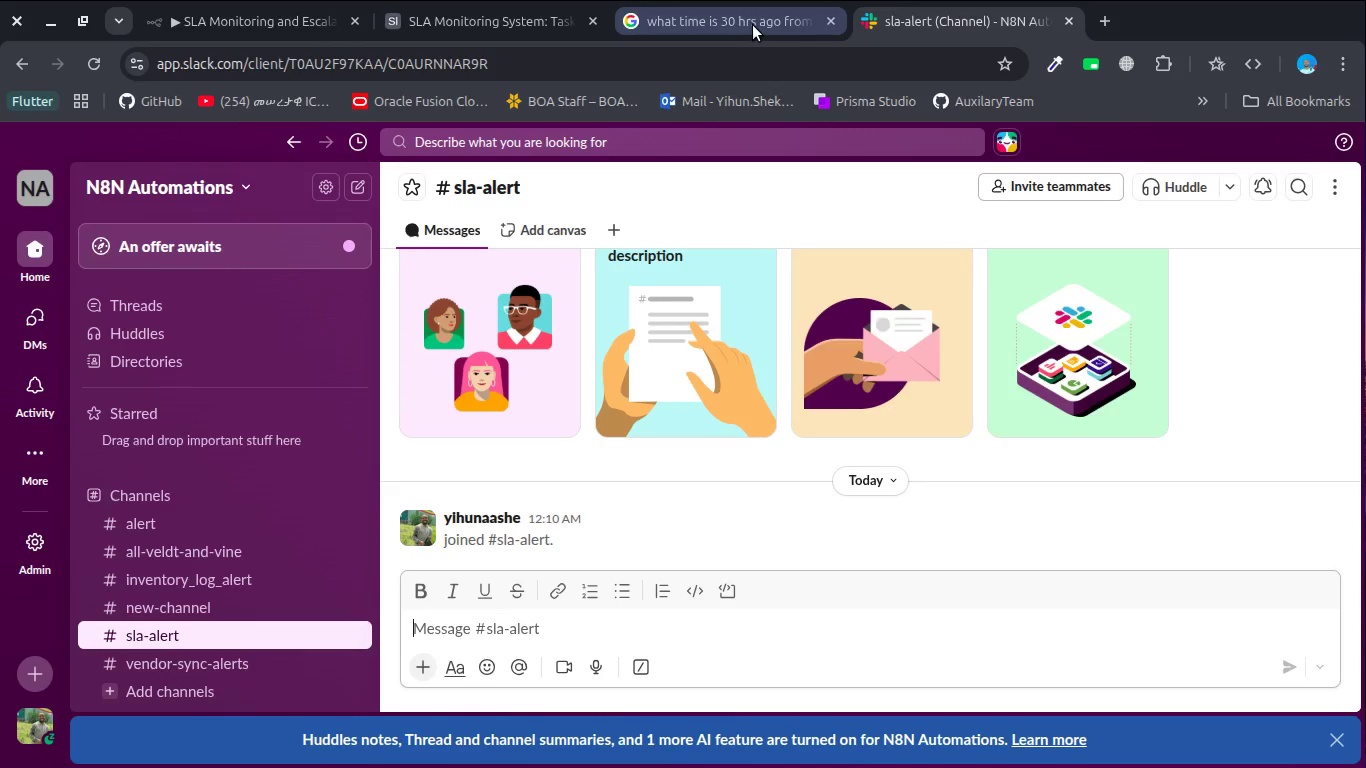 
left_click([753, 25])
 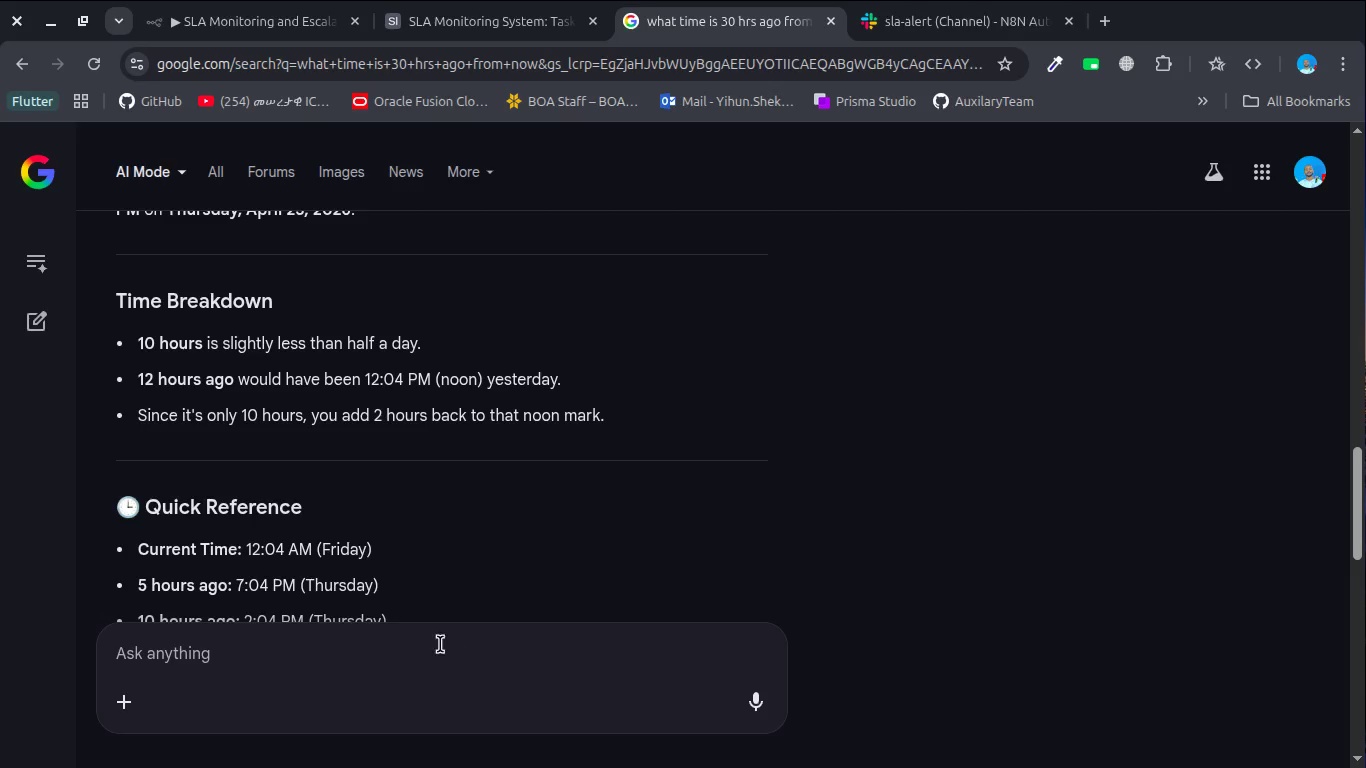 
key(Control+V)
 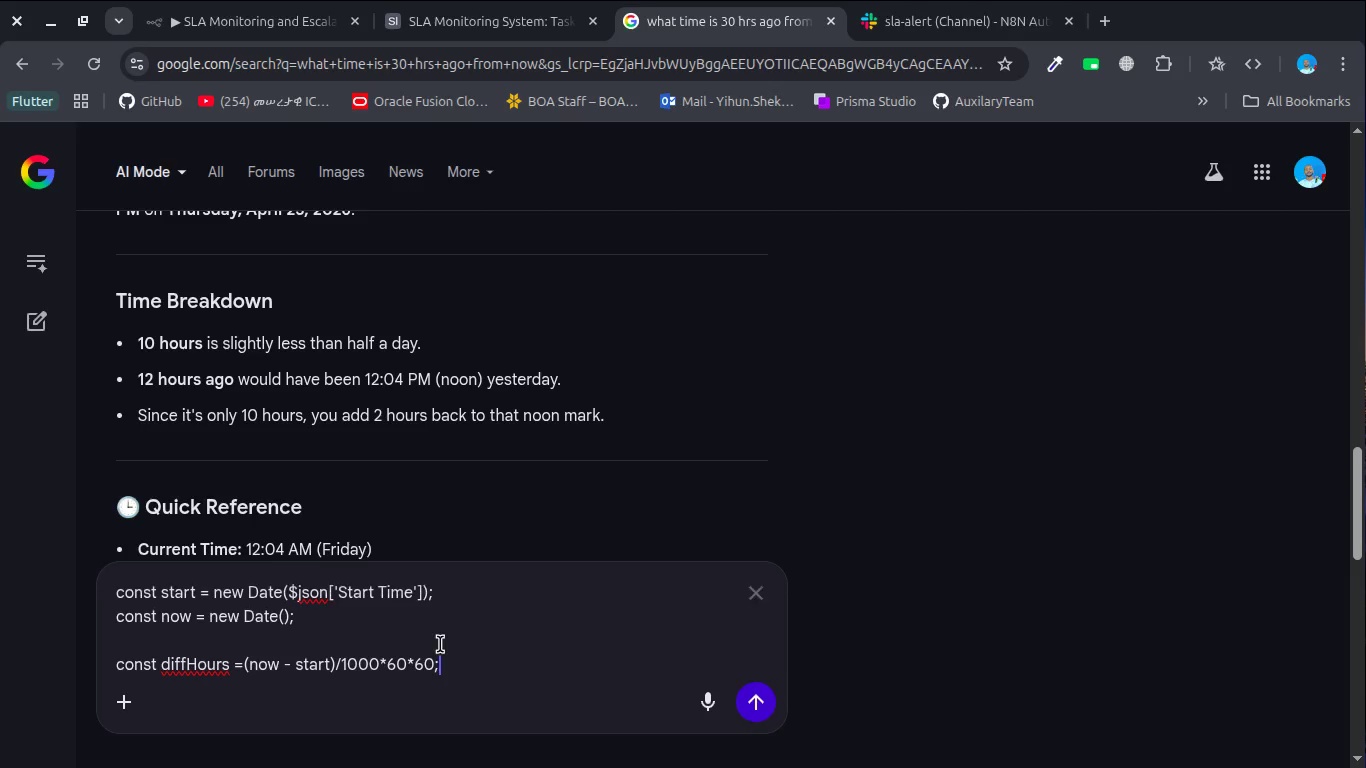 
type( hwo to amke thsi arthimetic operation correct)
 